 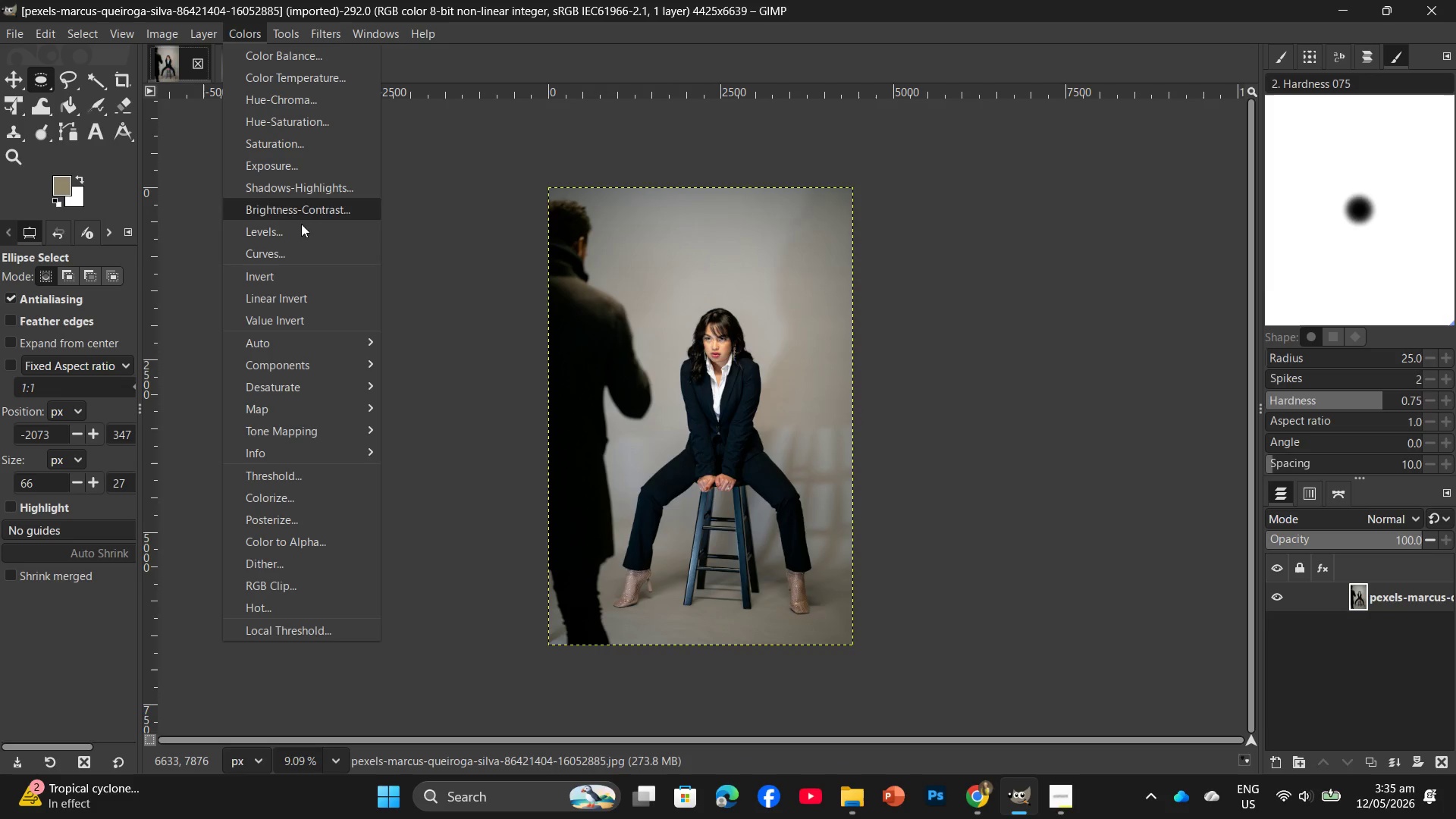 
left_click([460, 410])
 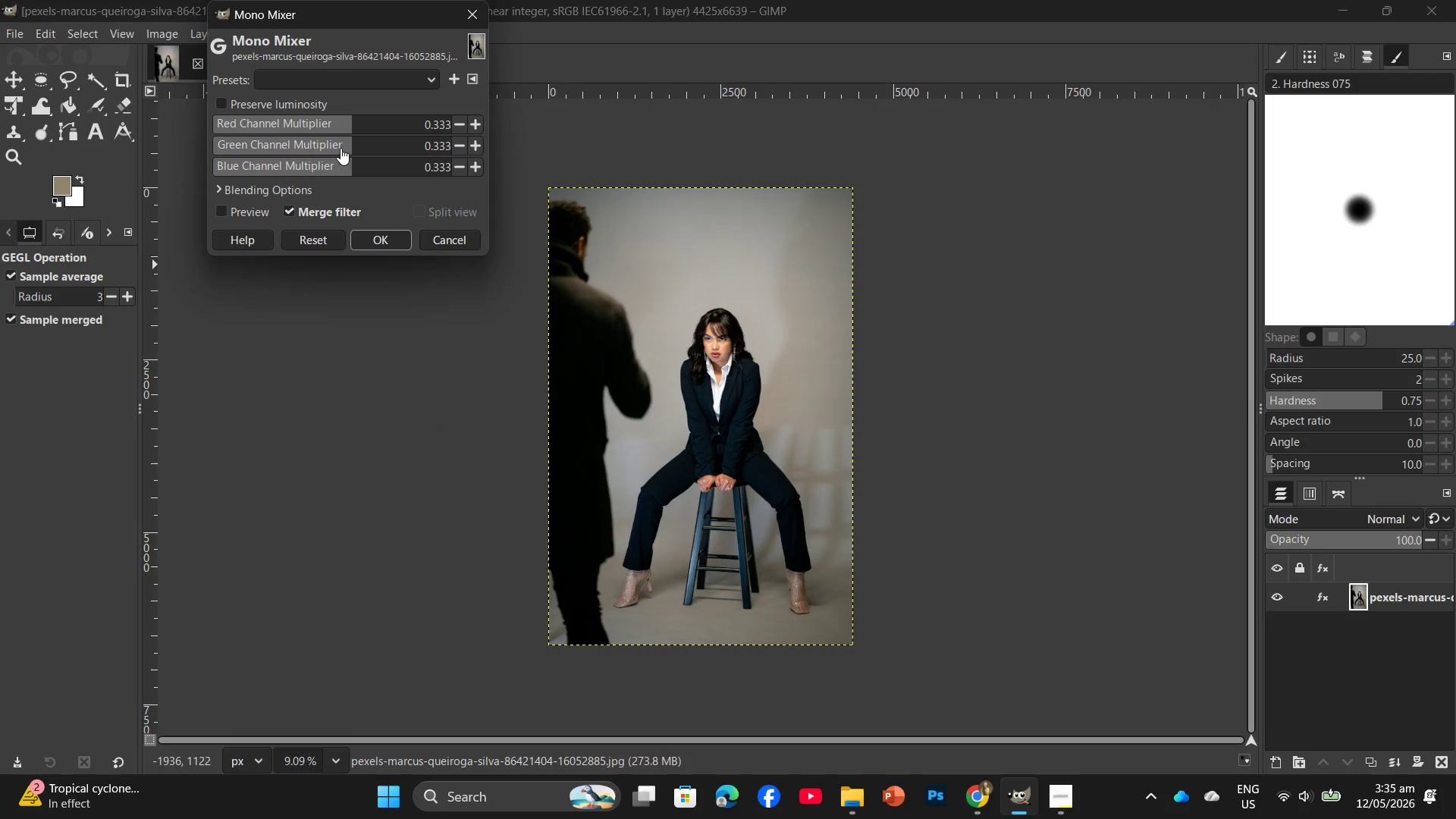 
left_click([349, 151])
 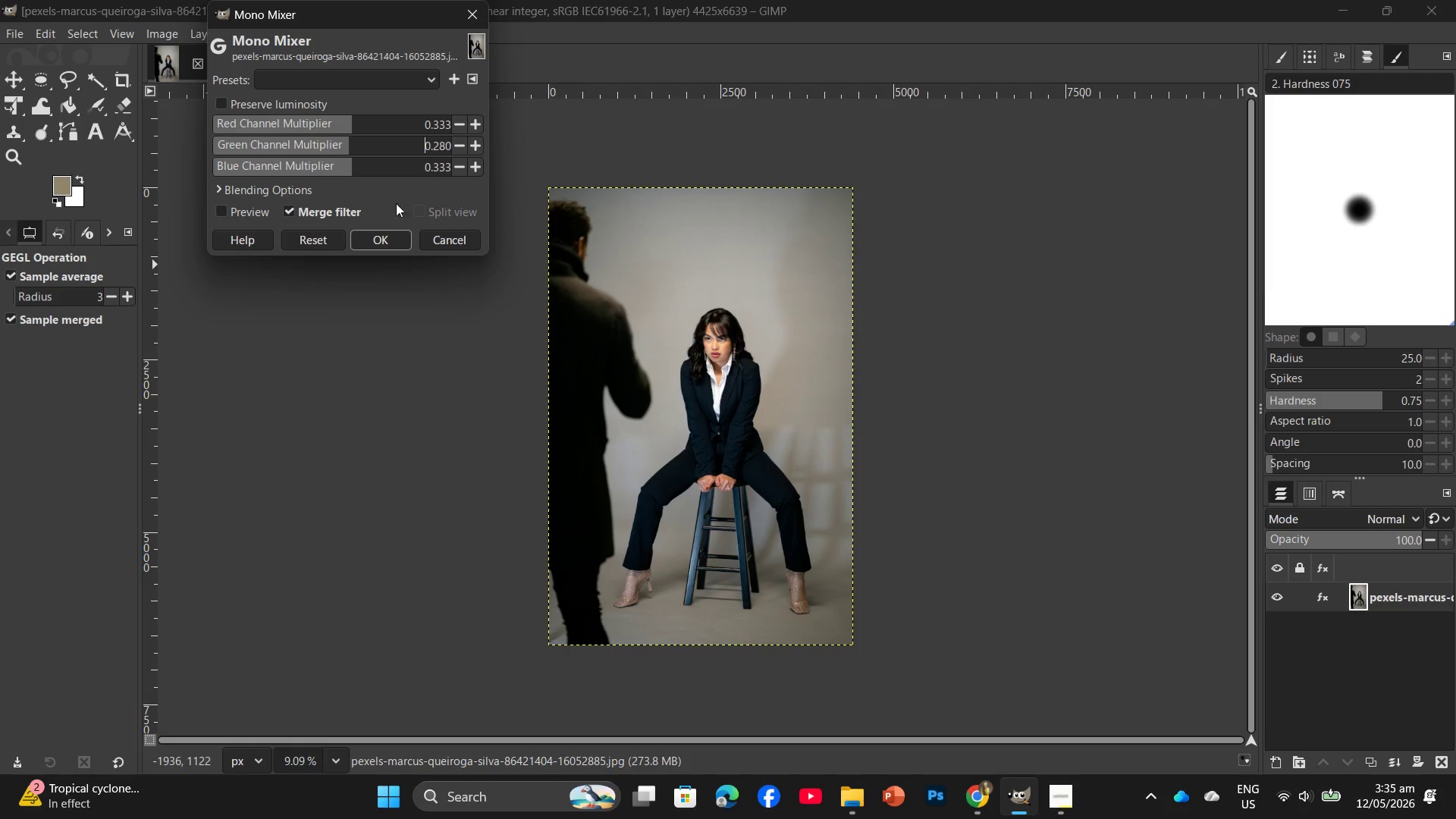 
left_click([408, 231])
 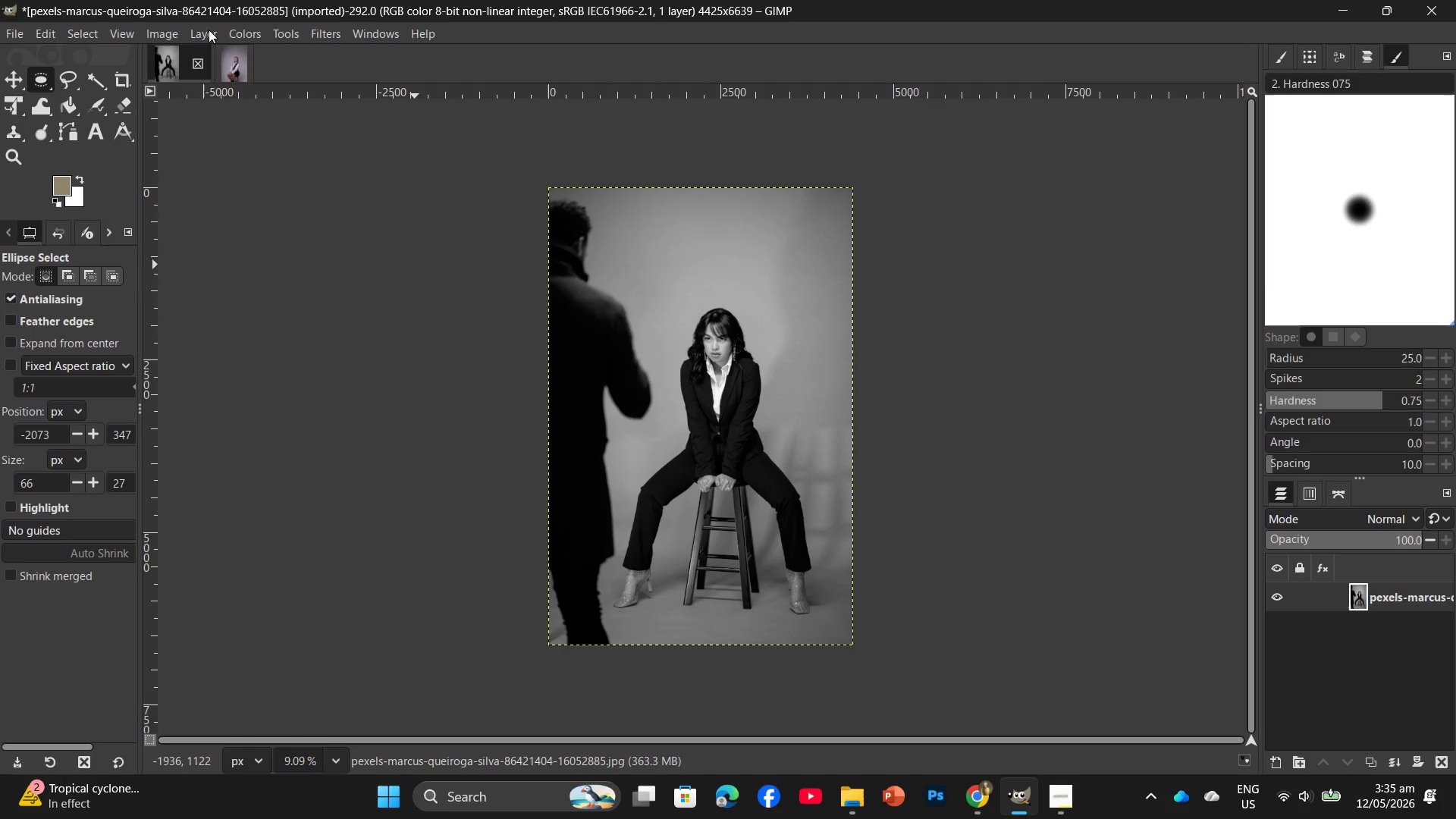 
left_click([262, 31])
 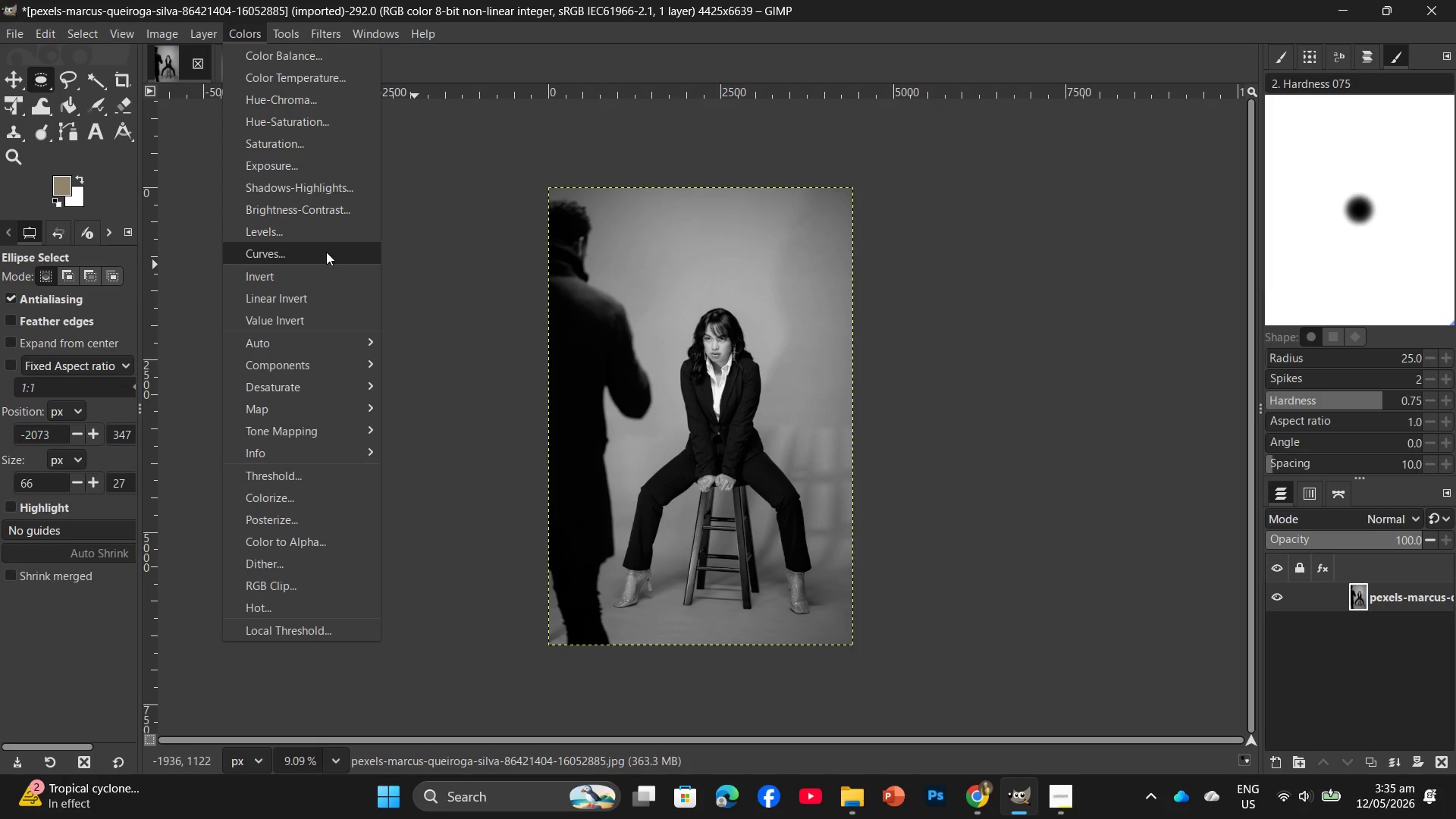 
left_click([326, 249])
 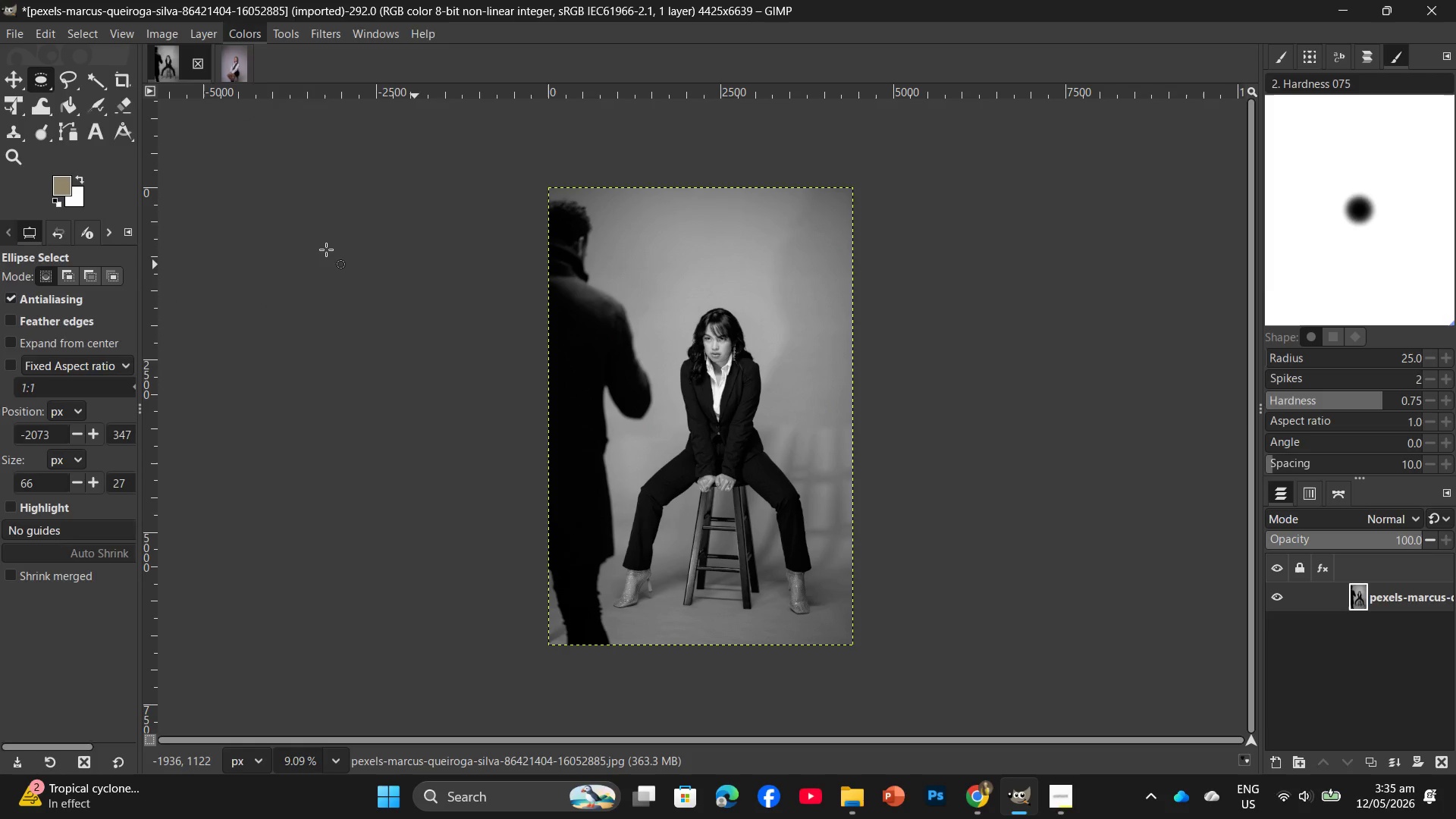 
left_click([359, 233])
 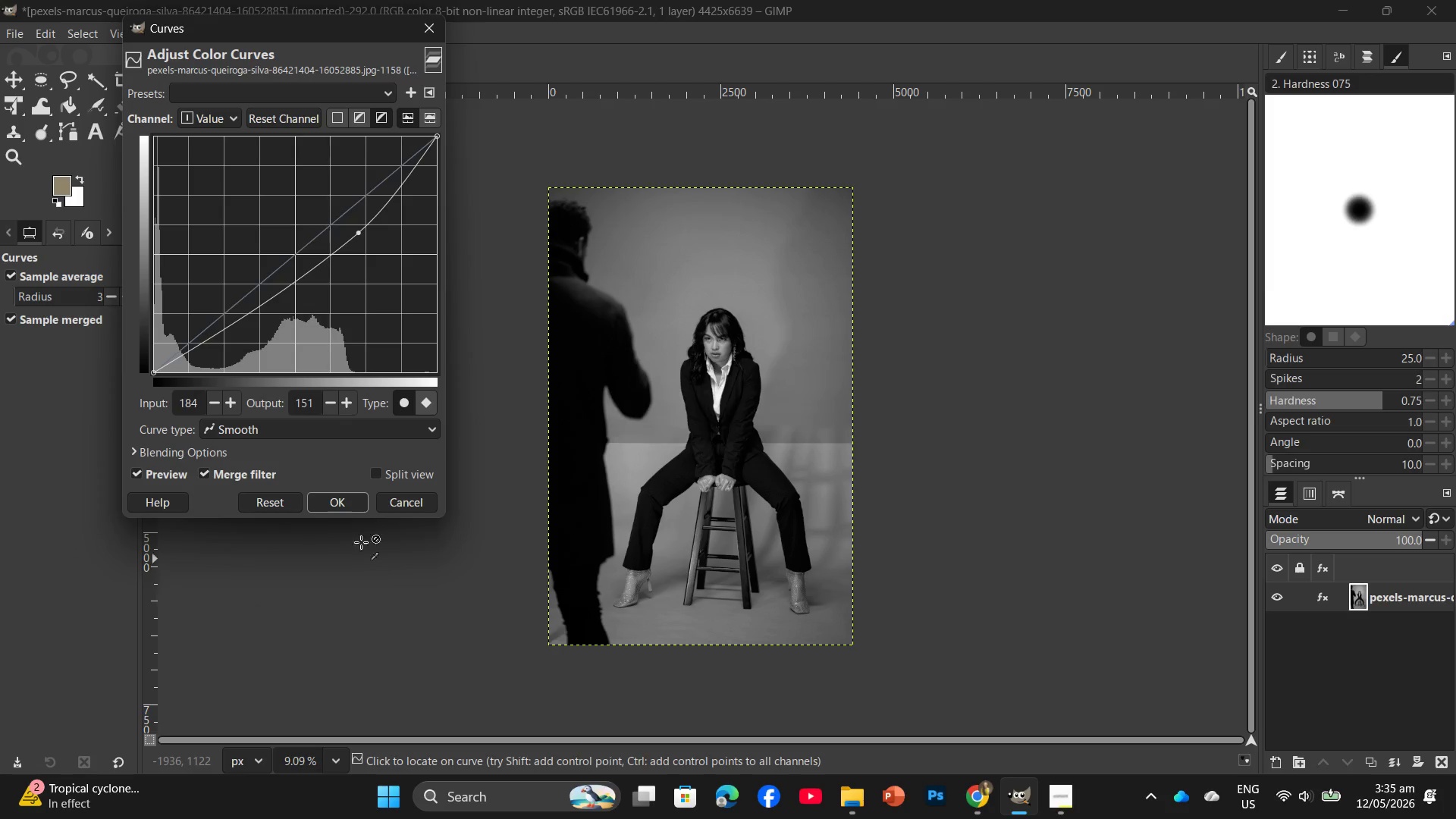 
left_click([344, 510])
 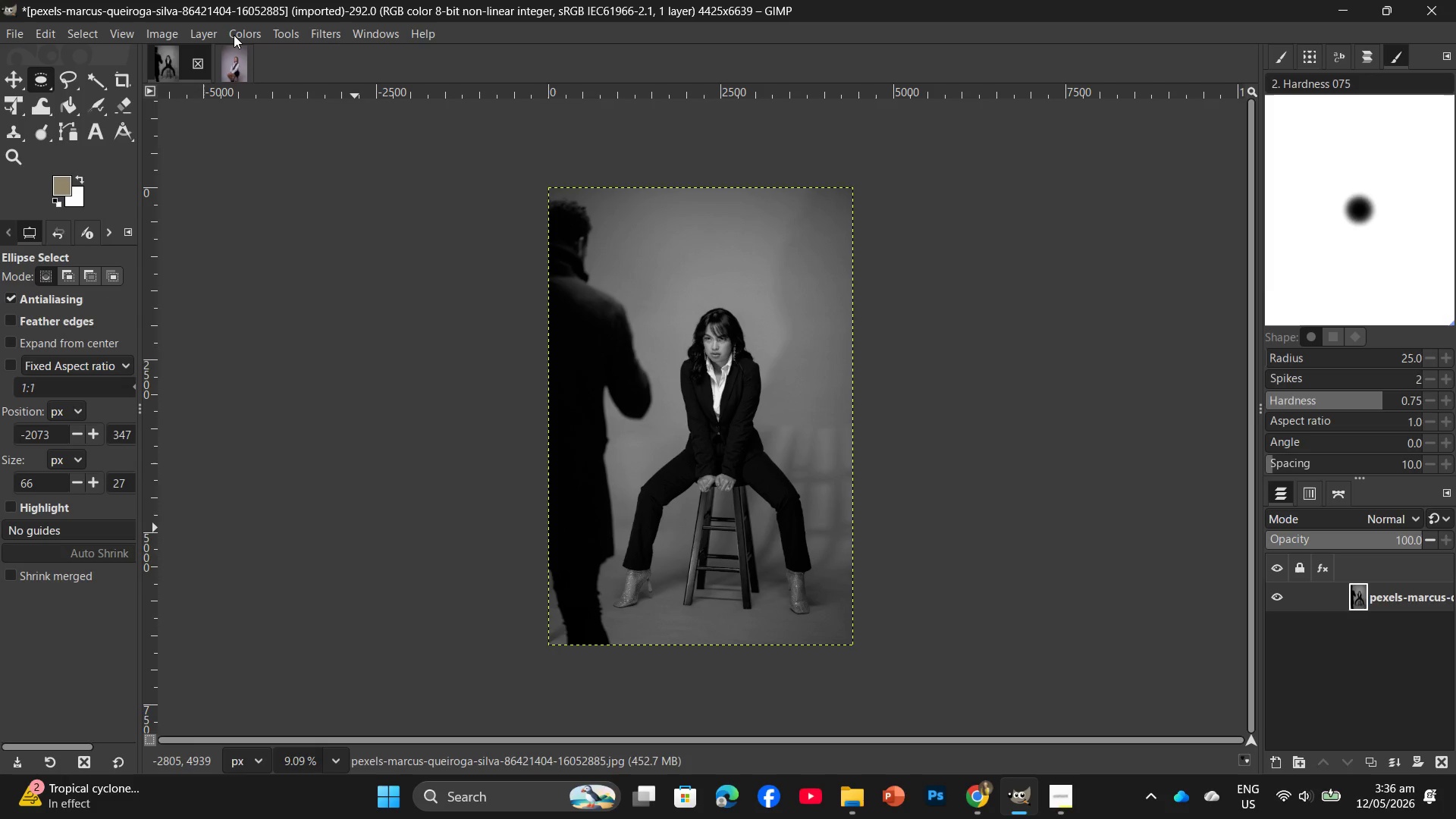 
wait(15.67)
 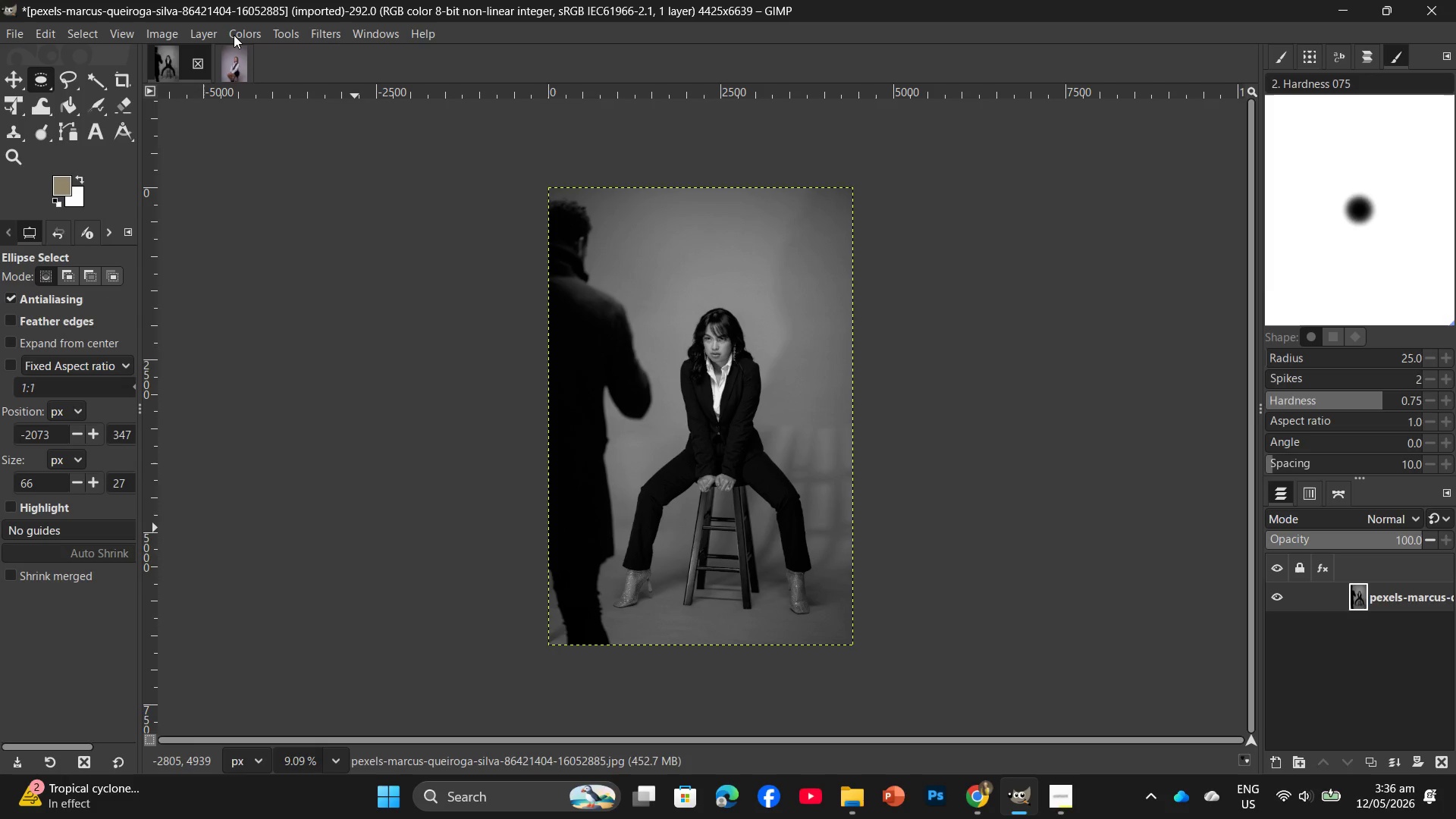 
left_click([201, 33])
 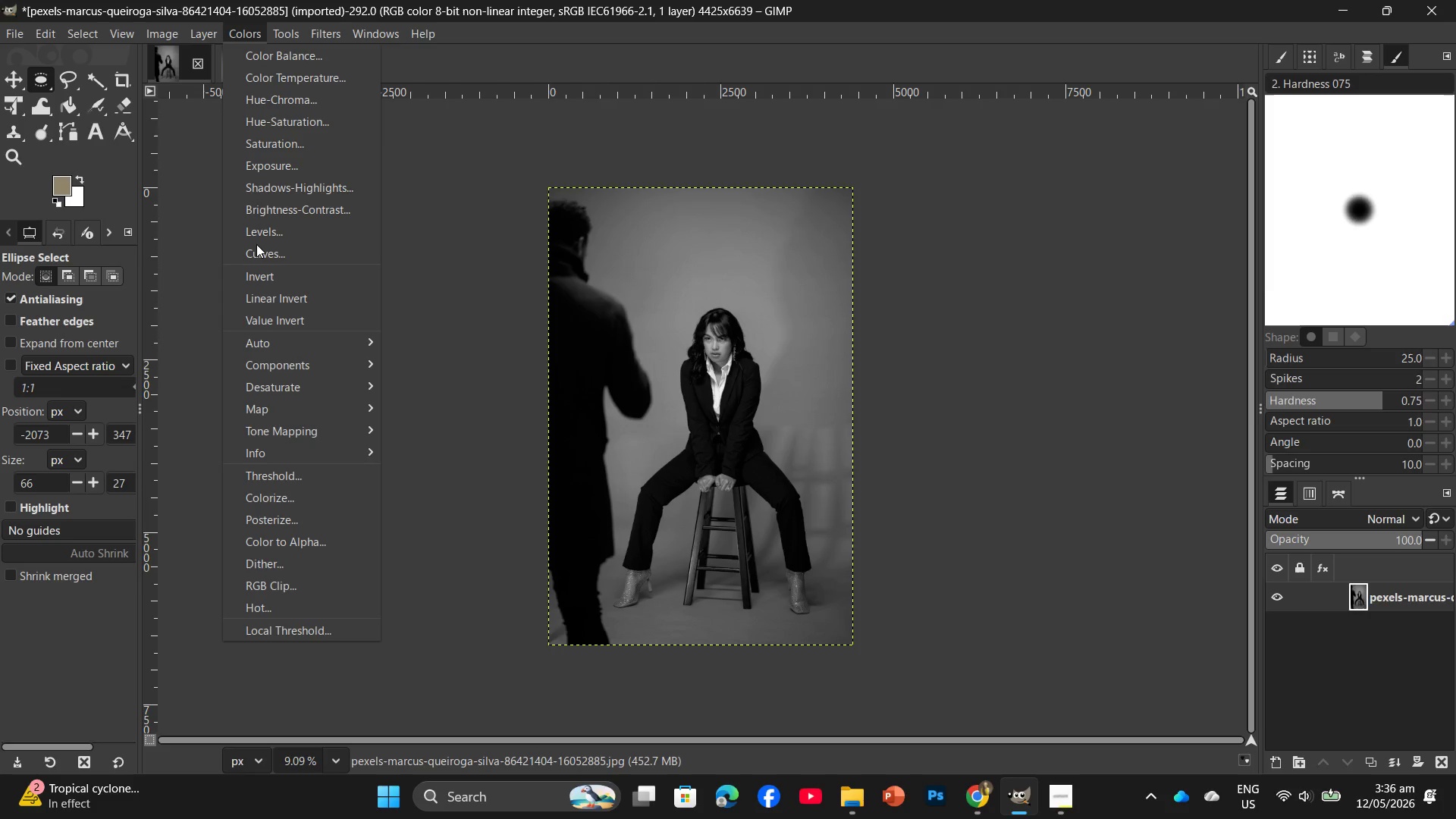 
left_click([263, 240])
 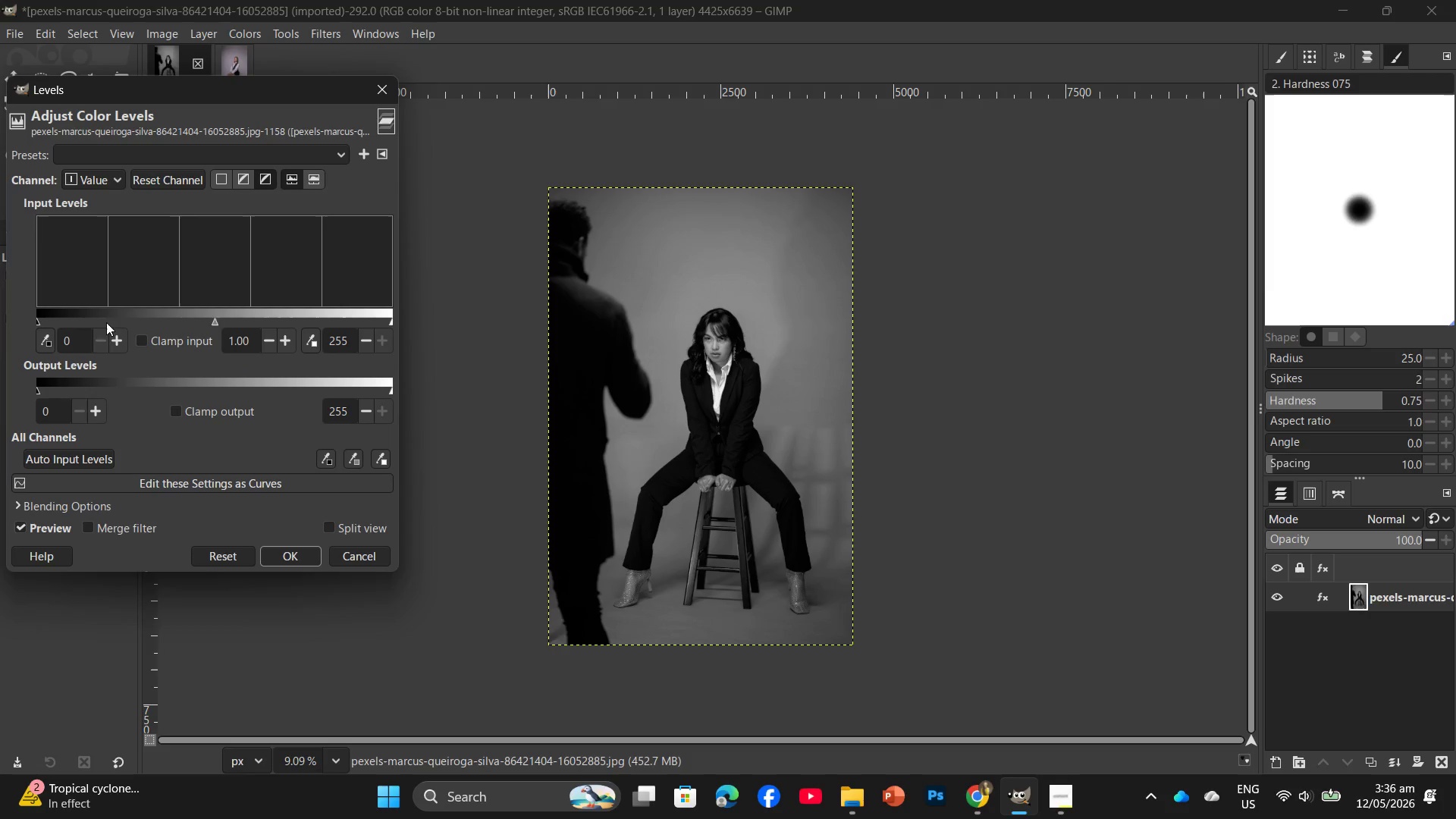 
left_click([74, 347])
 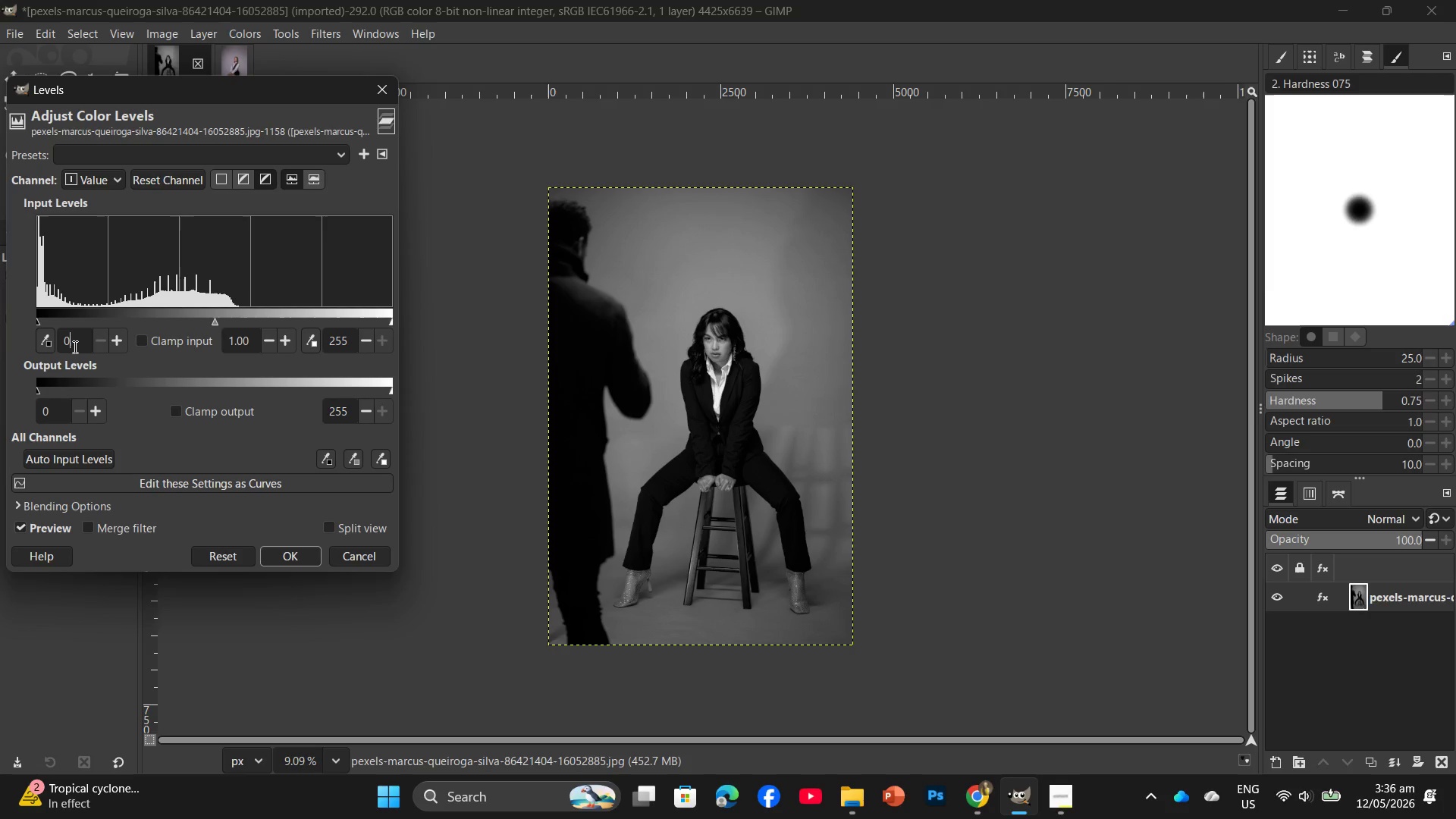 
key(Backspace)
 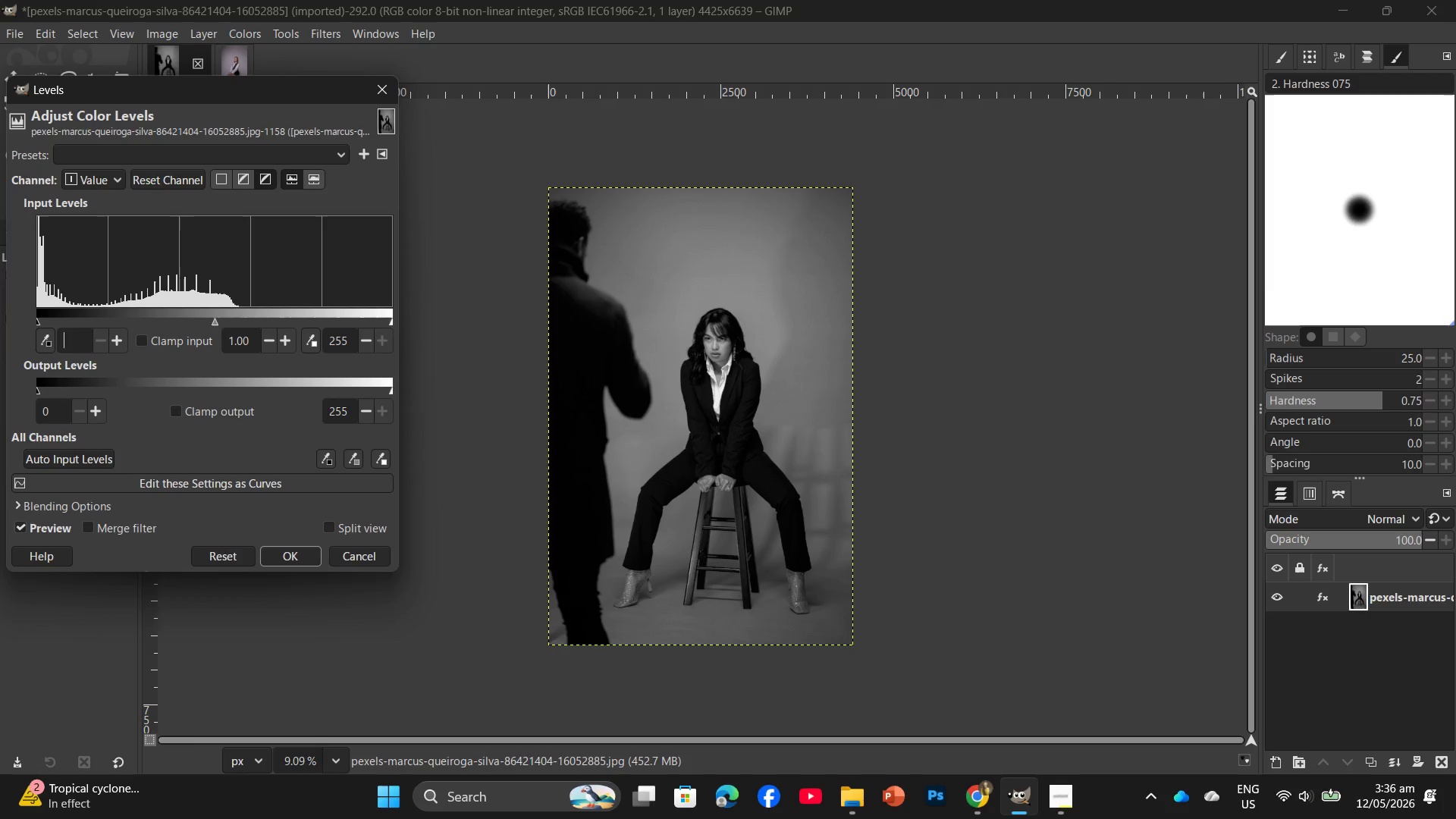 
key(Numpad1)
 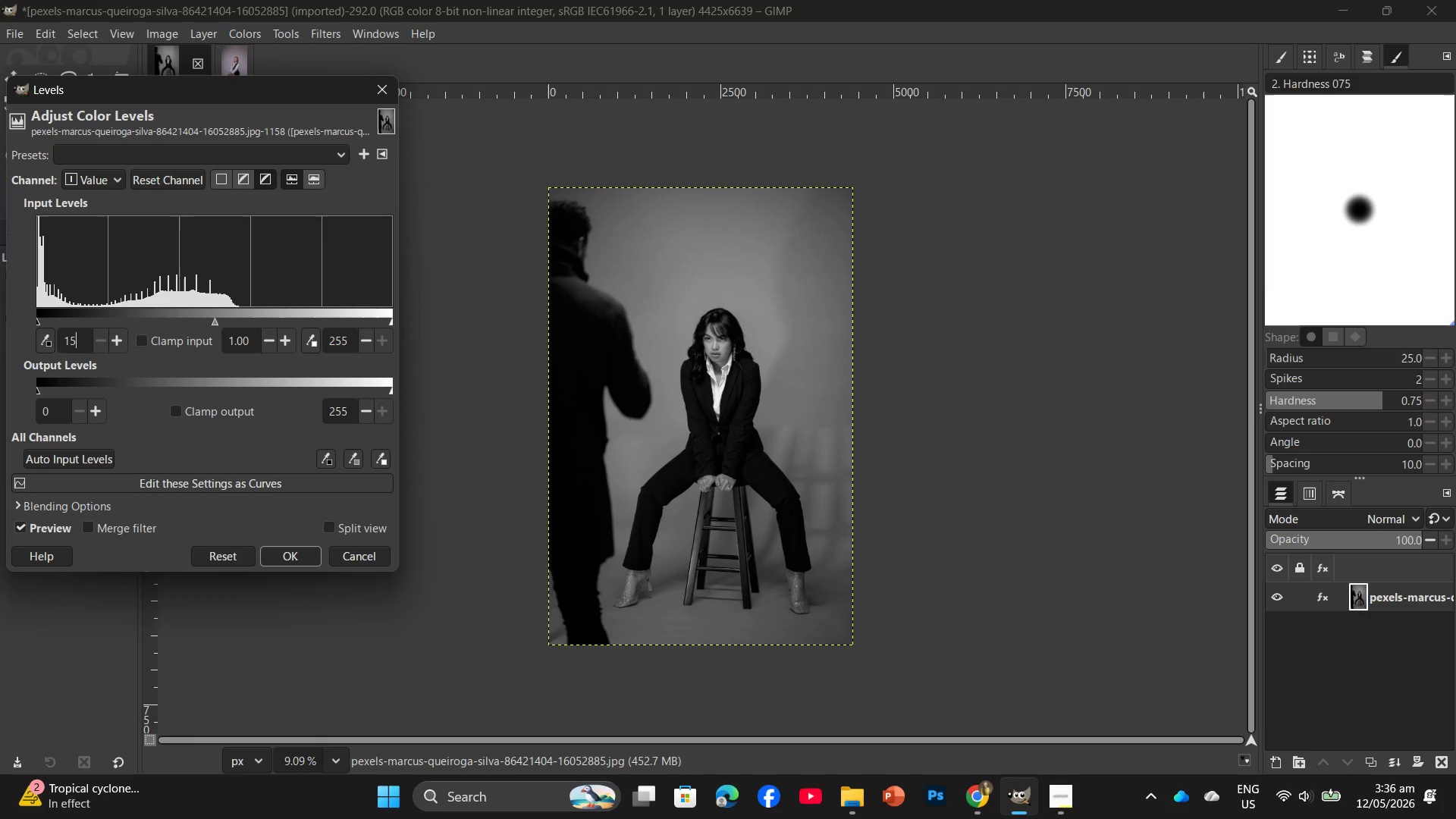 
key(Numpad5)
 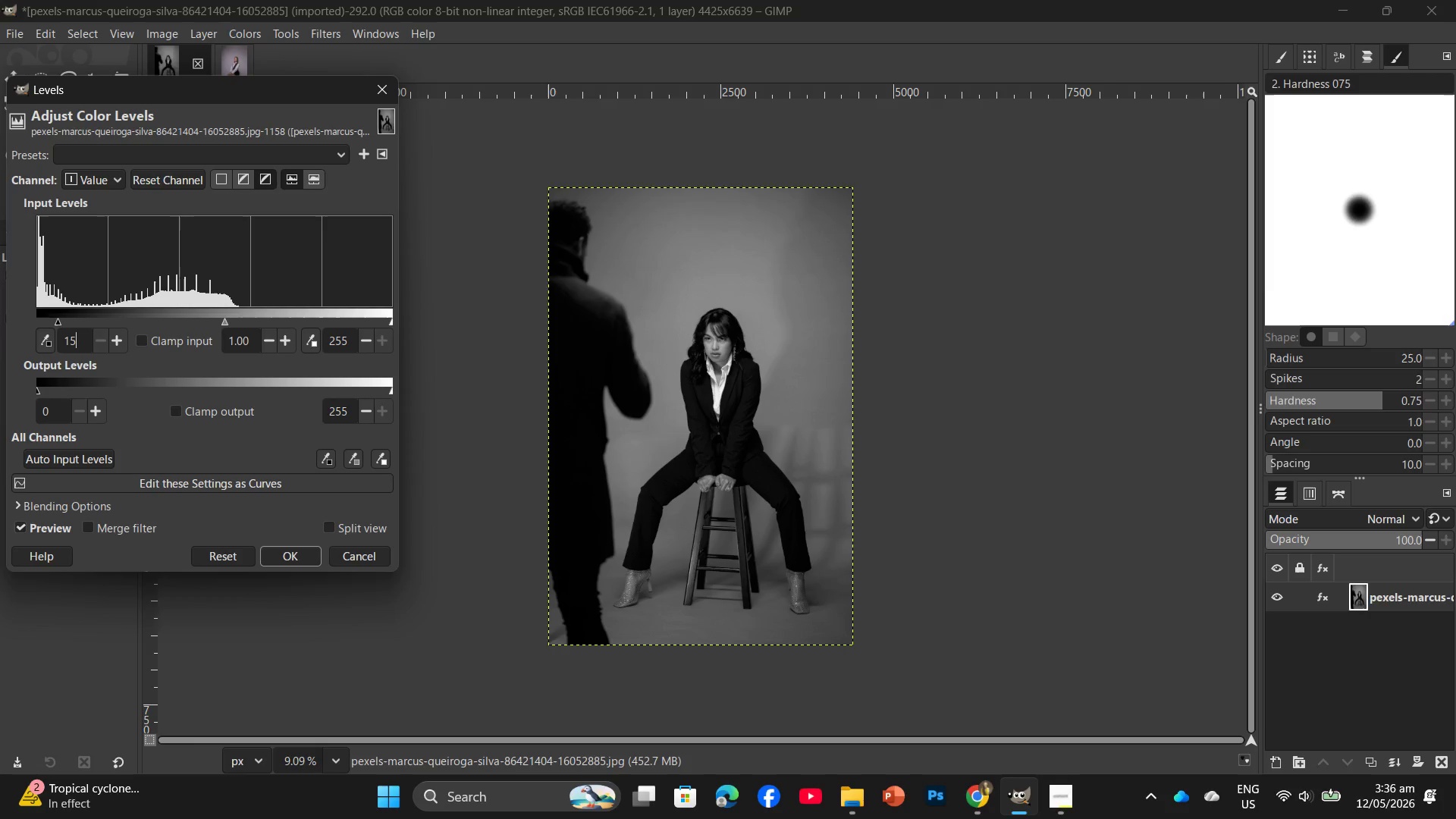 
key(Enter)
 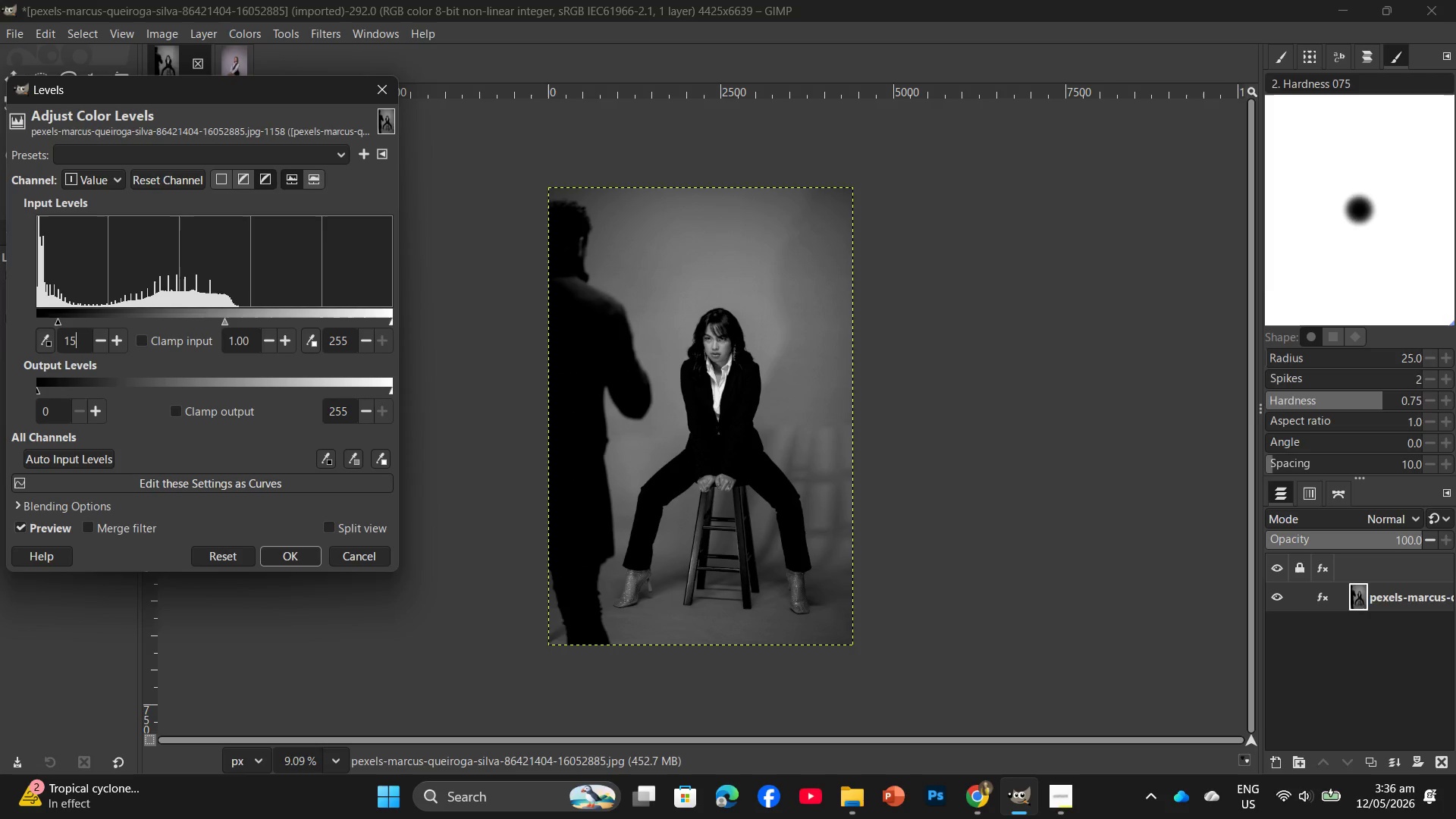 
key(PrintScreen)
 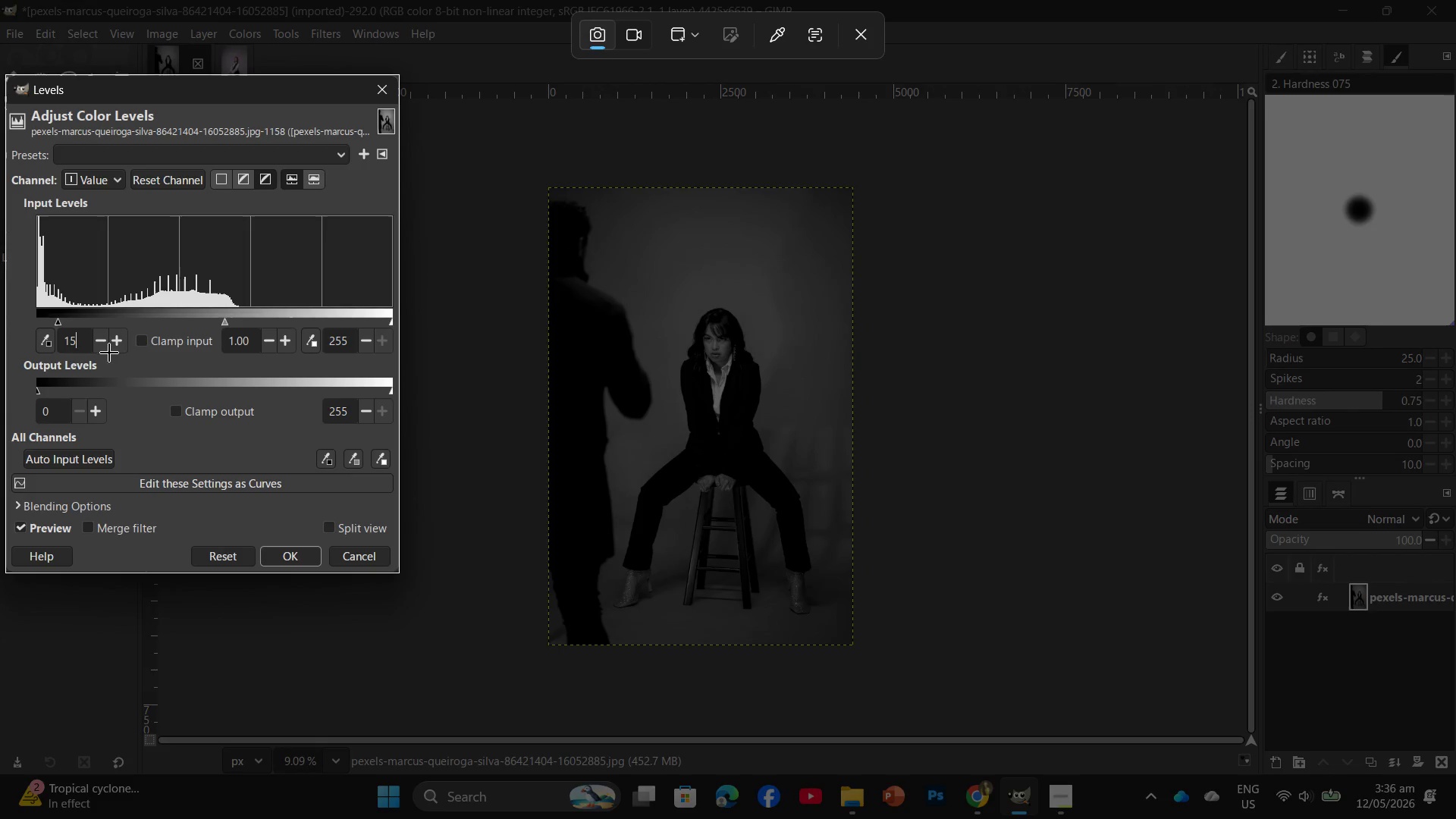 
left_click([649, 151])
 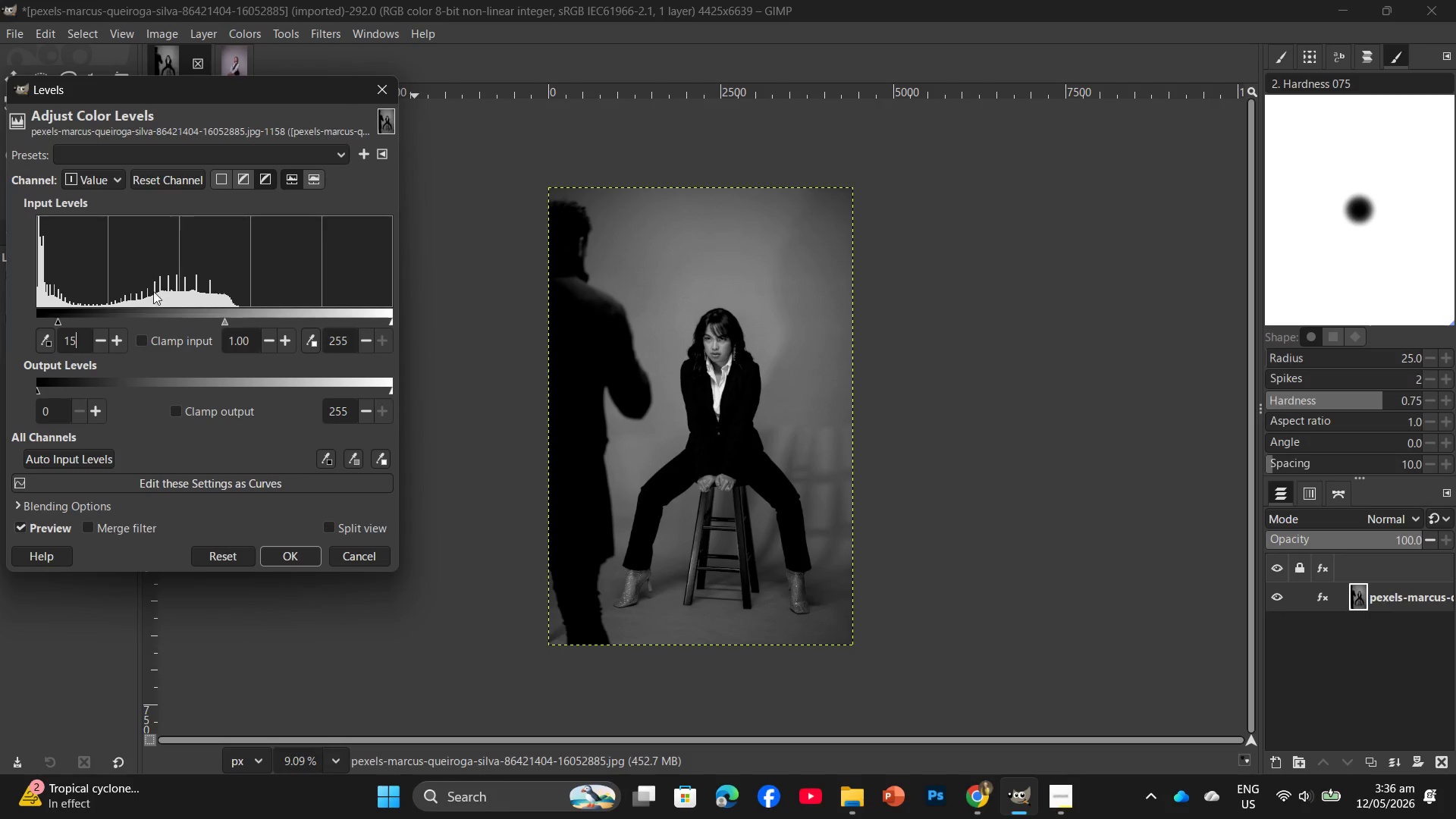 
left_click([274, 559])
 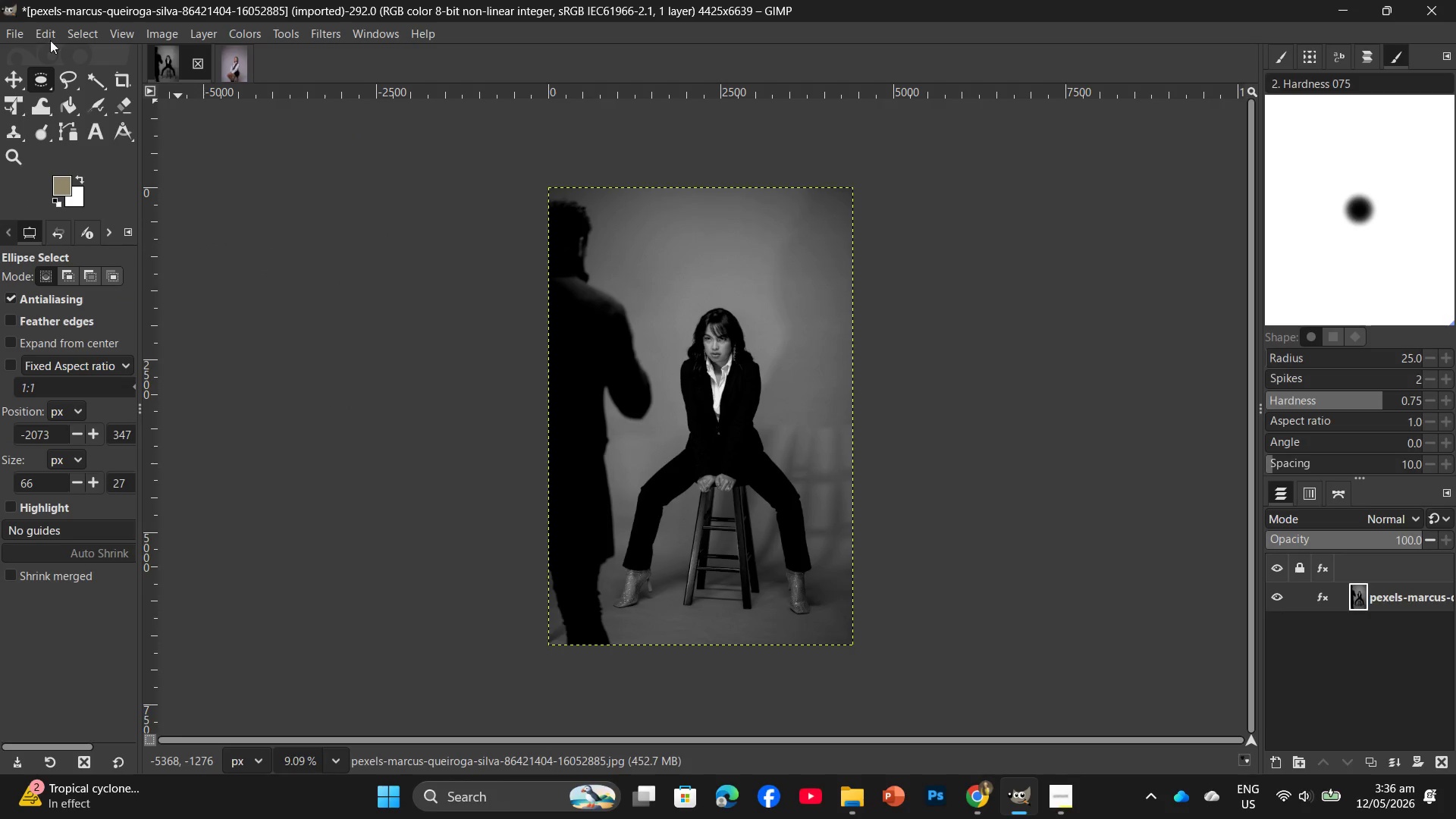 
left_click([166, 27])
 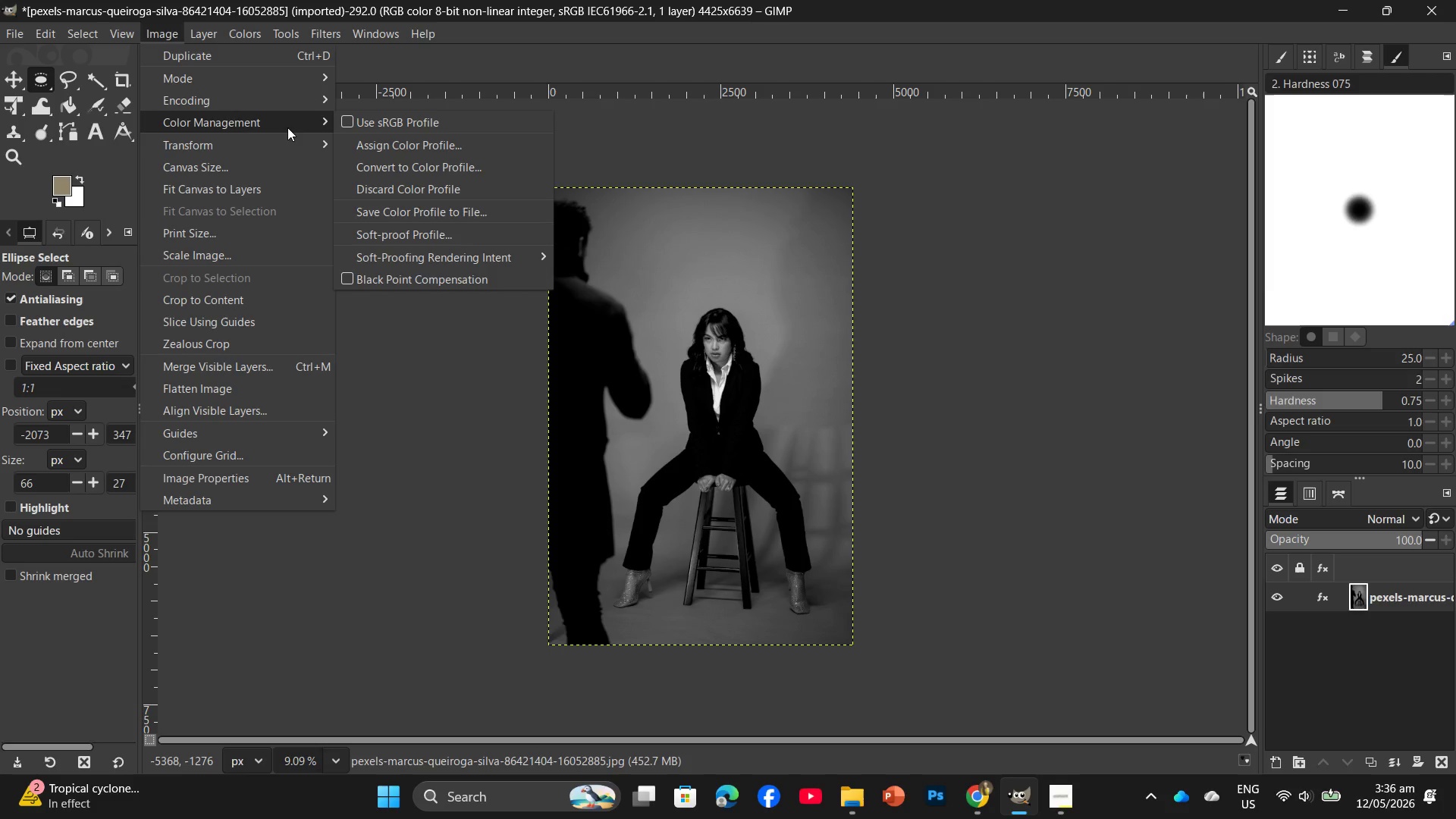 
left_click([344, 125])
 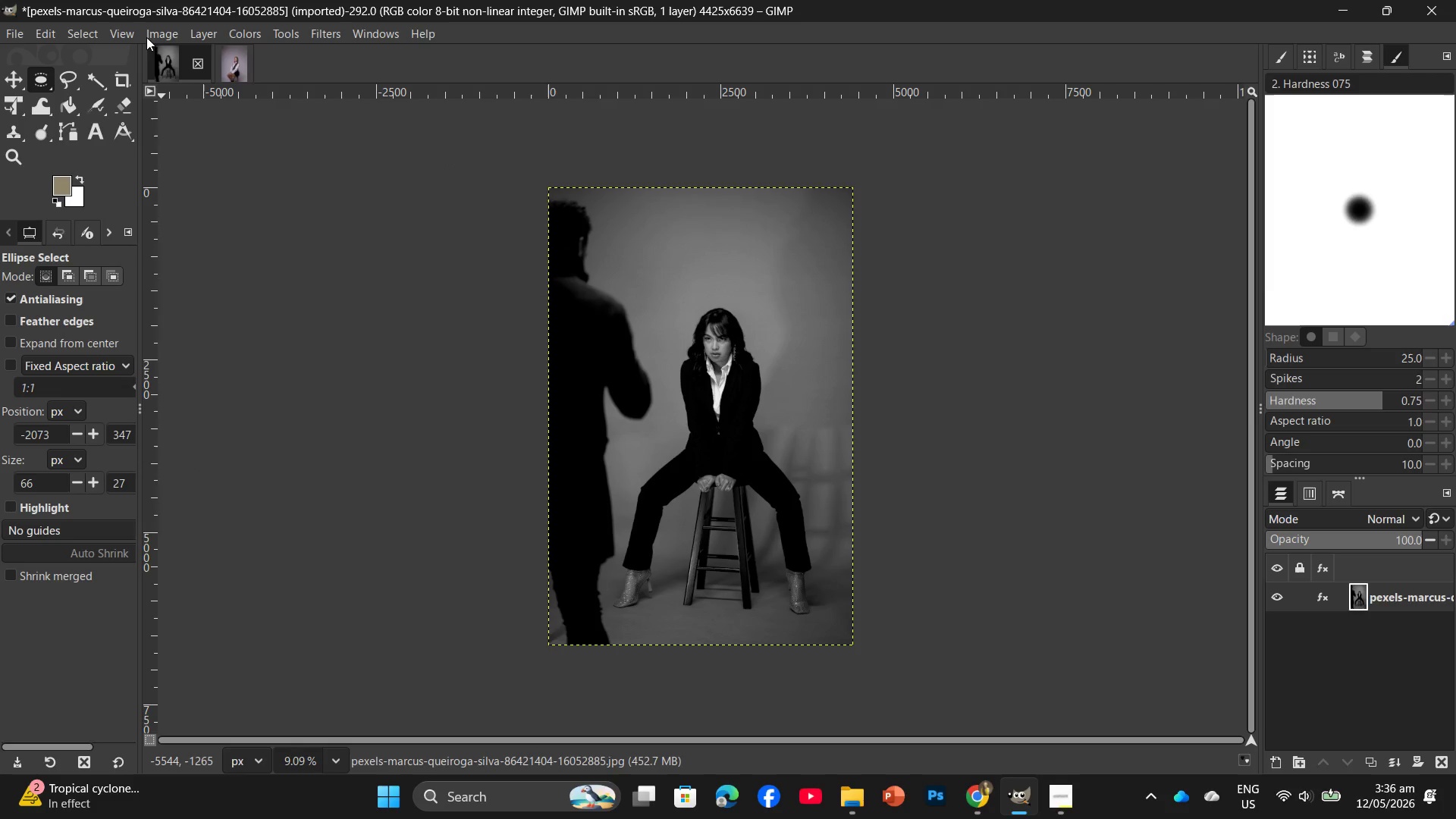 
left_click([149, 36])
 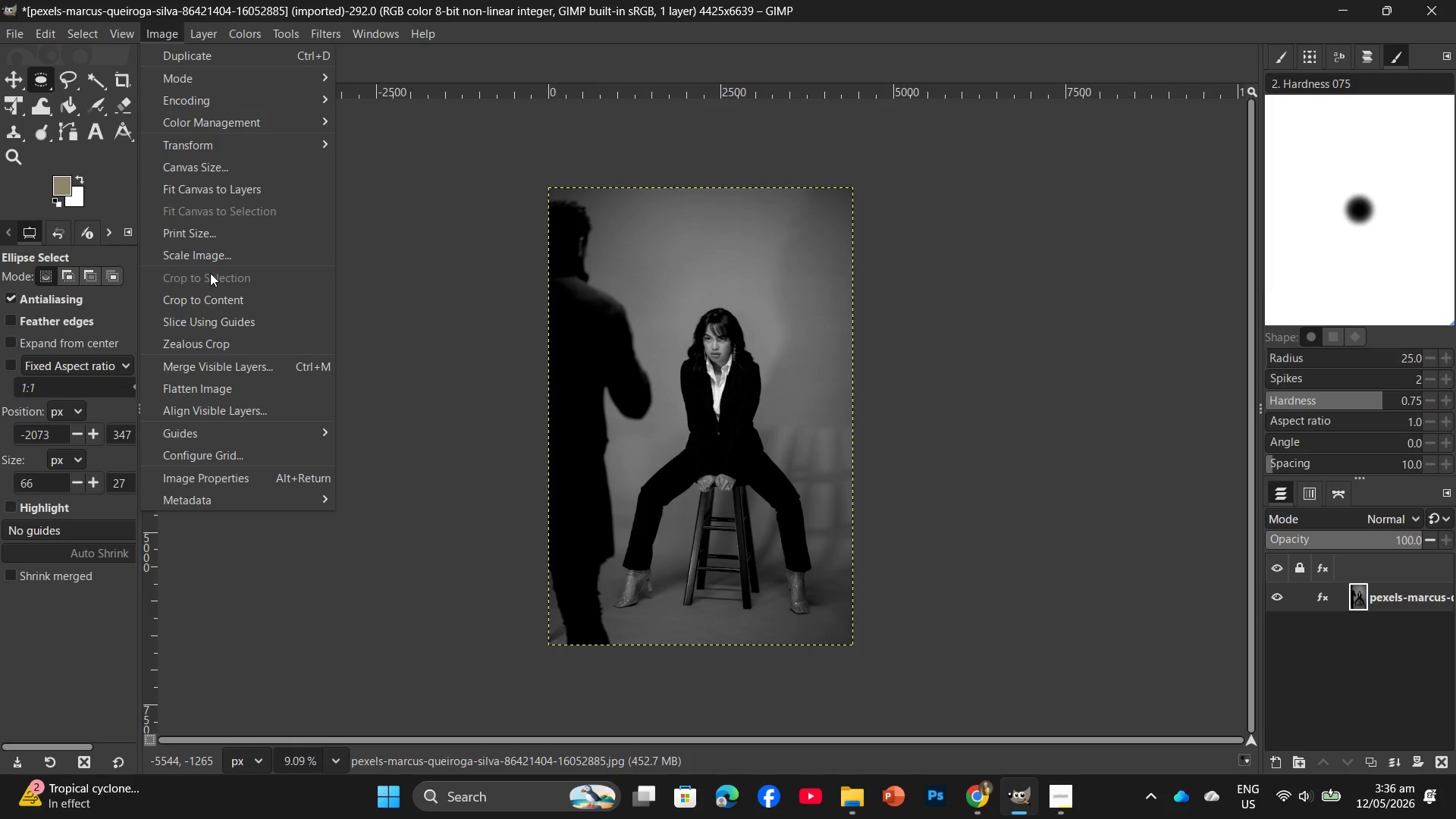 
left_click([213, 265])
 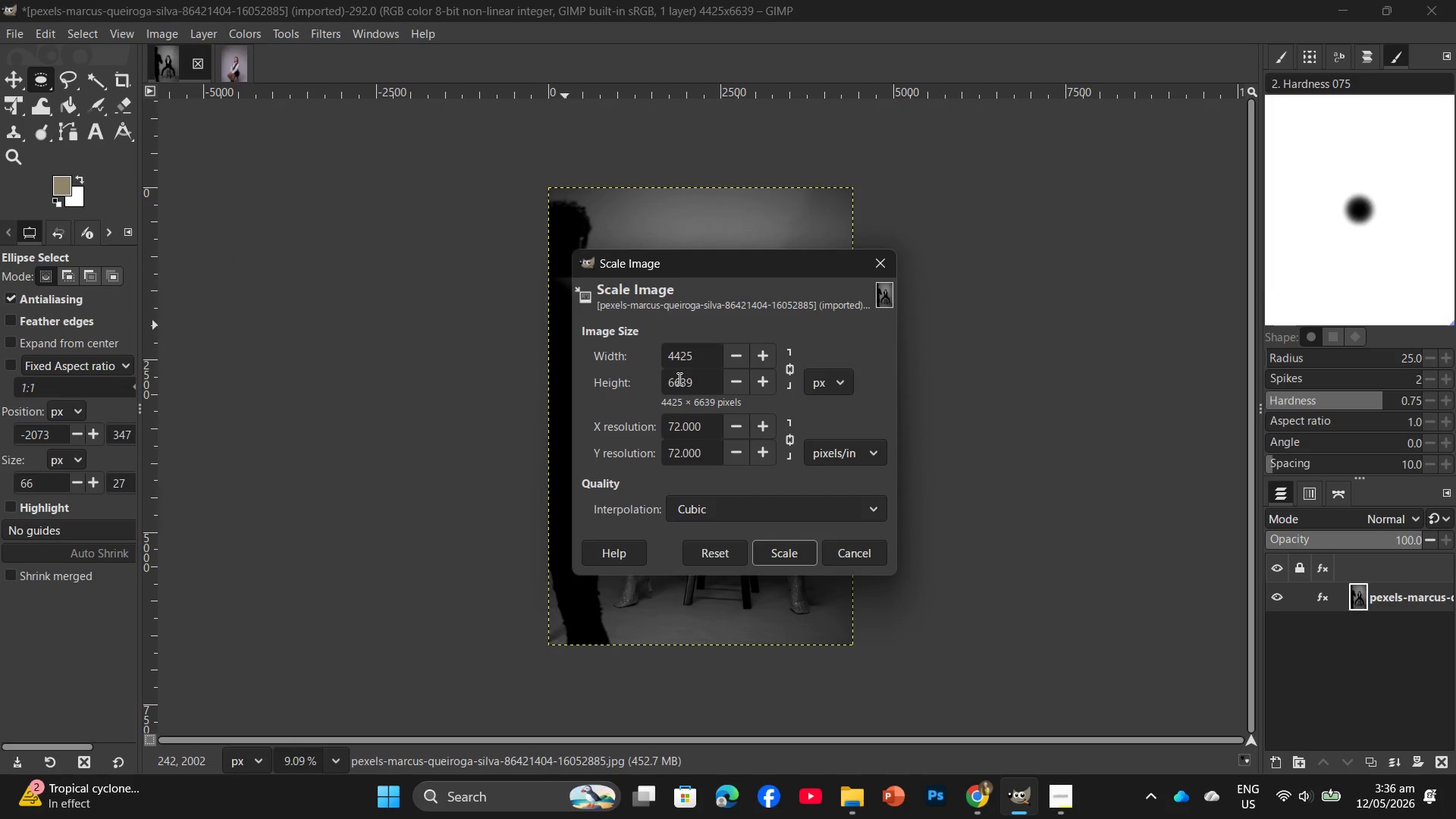 
left_click_drag(start_coordinate=[698, 381], to_coordinate=[623, 381])
 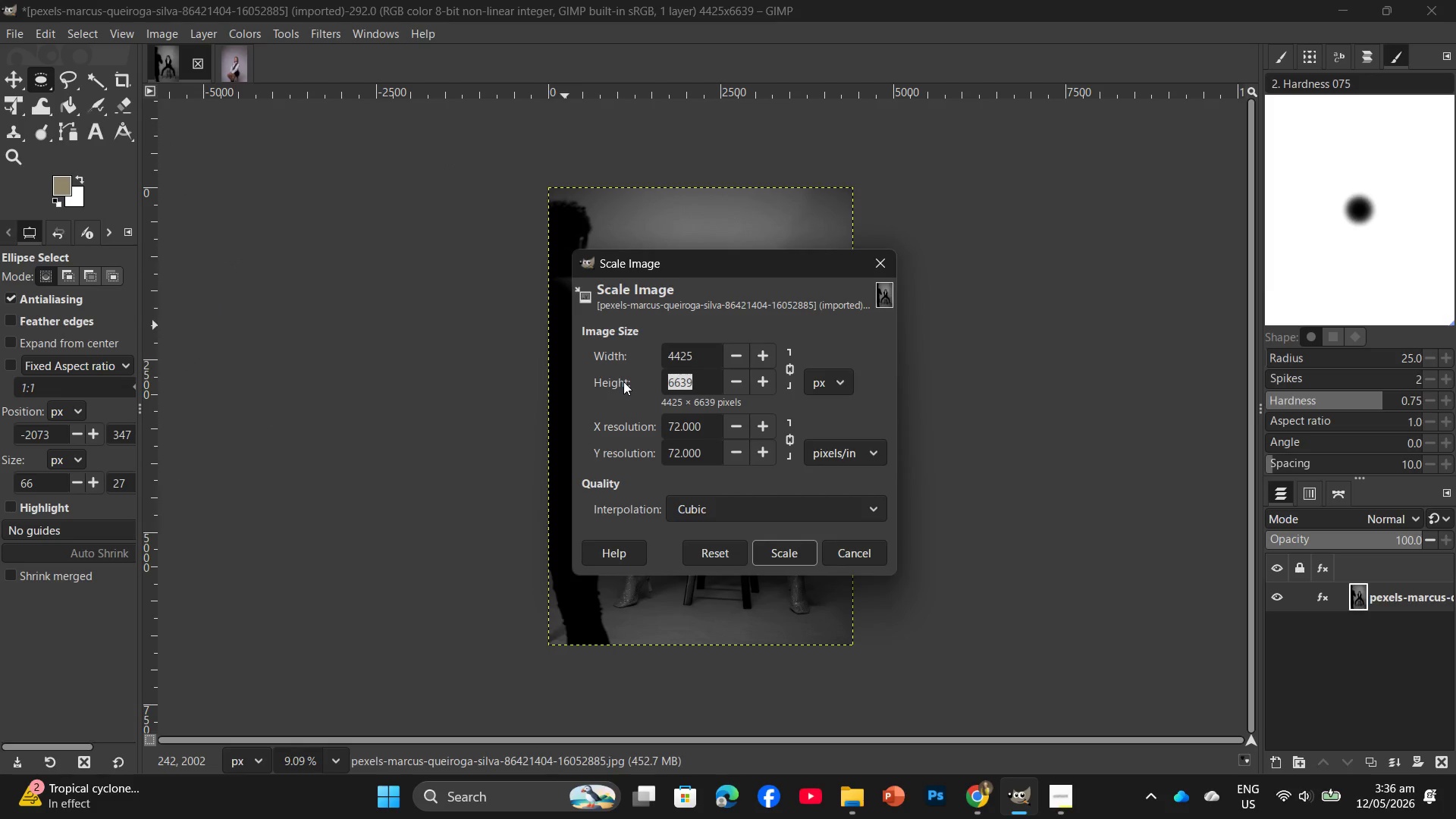 
key(Numpad2)
 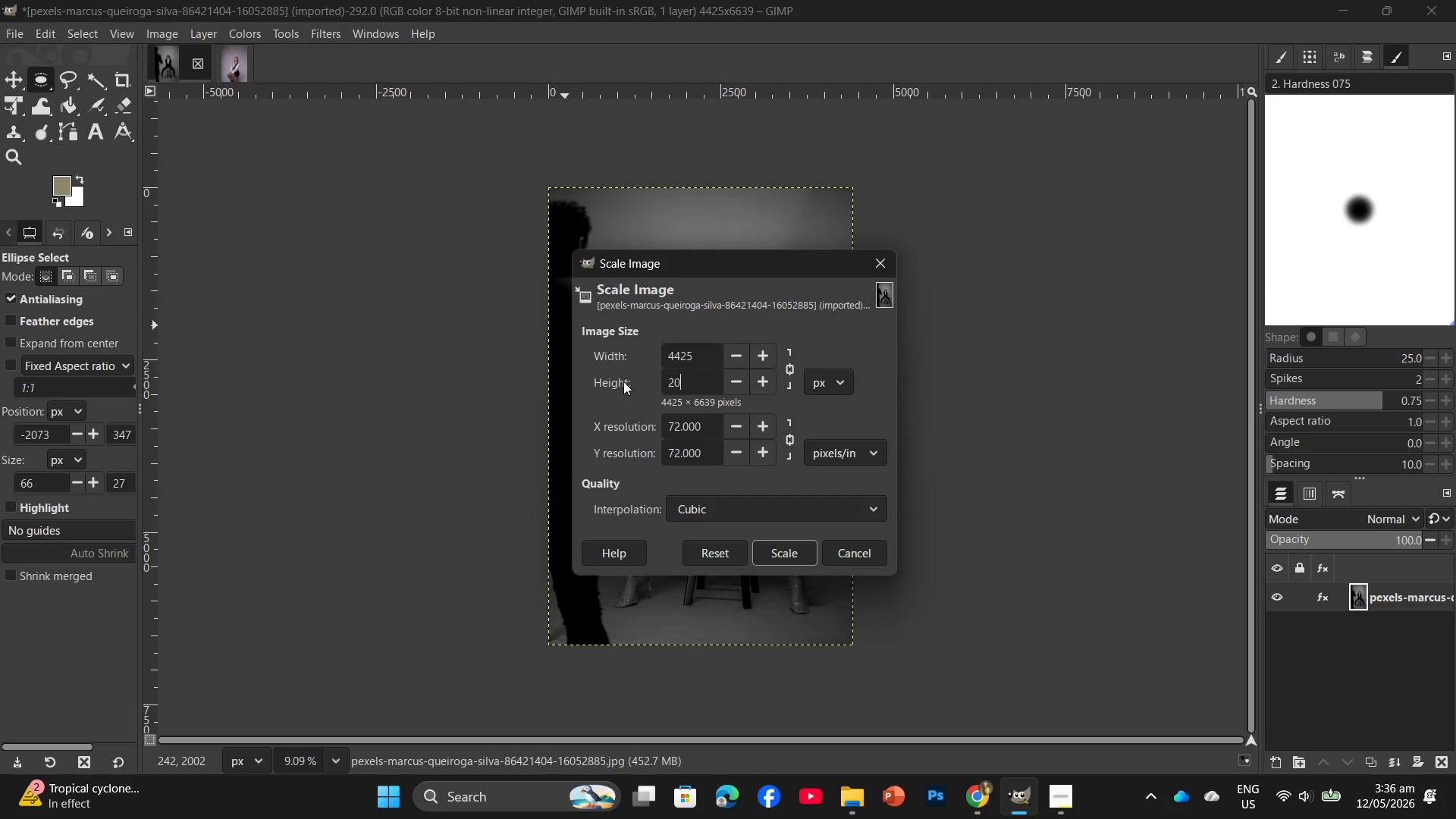 
key(Numpad0)
 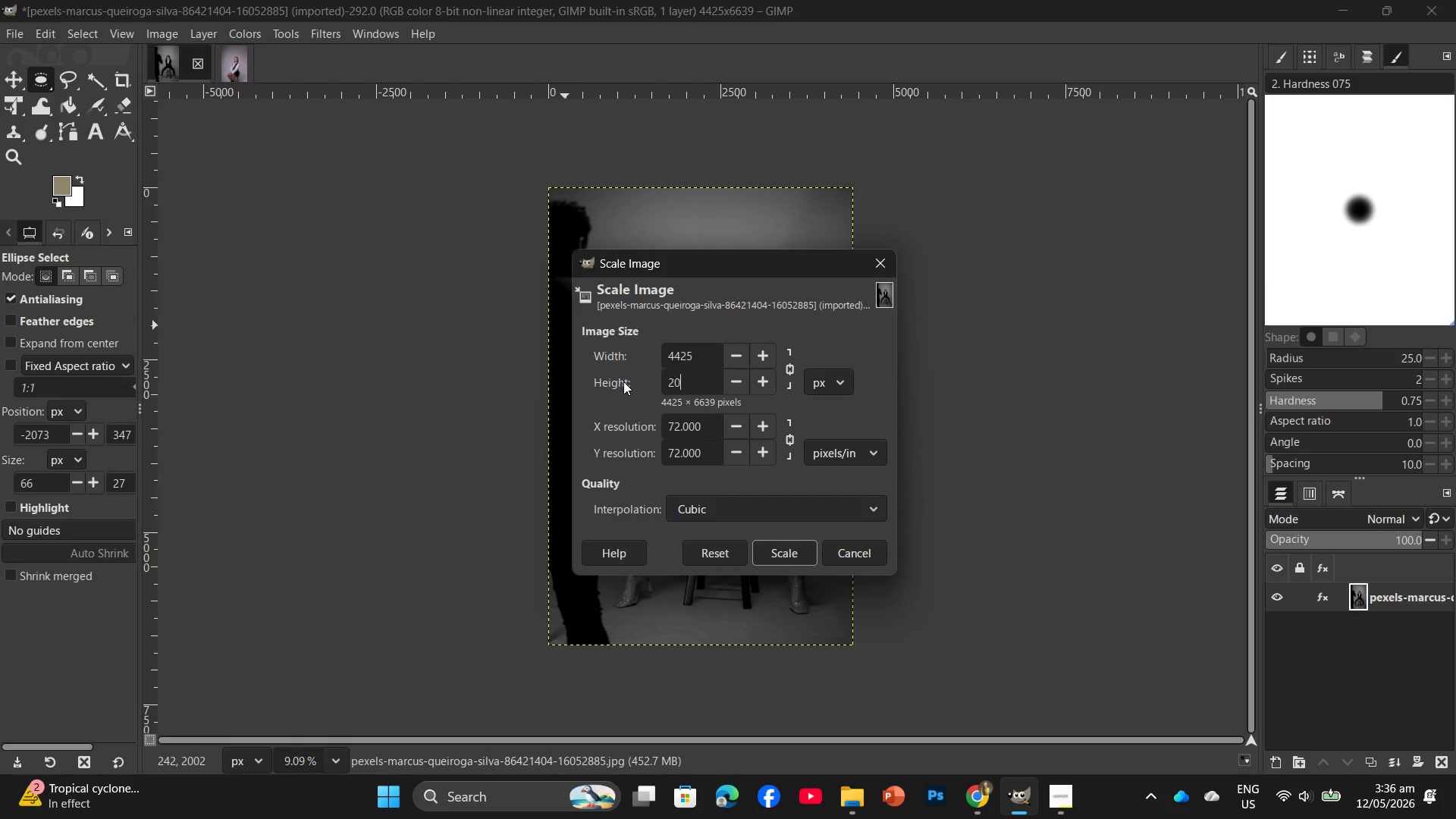 
key(Numpad0)
 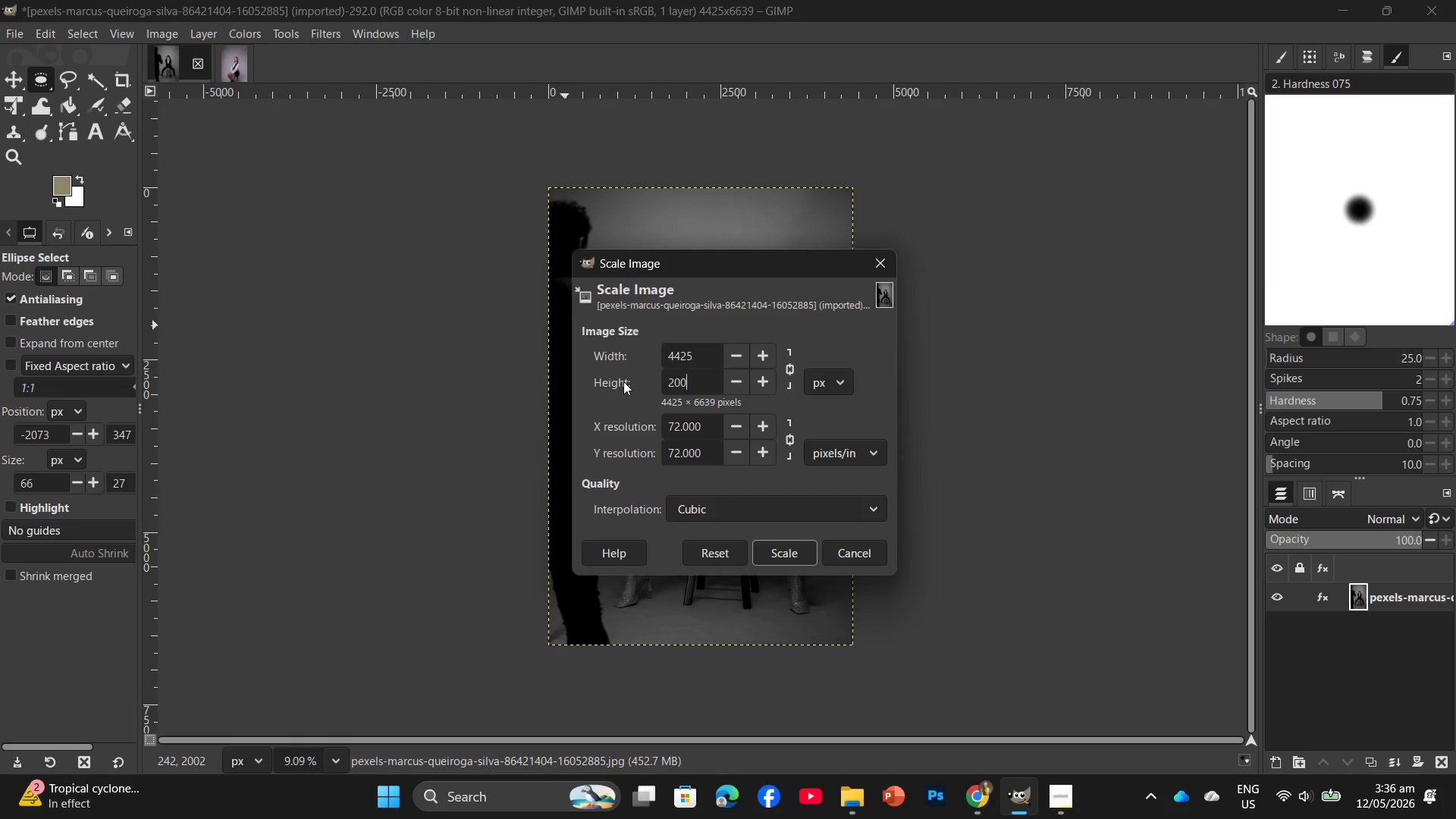 
key(Numpad0)
 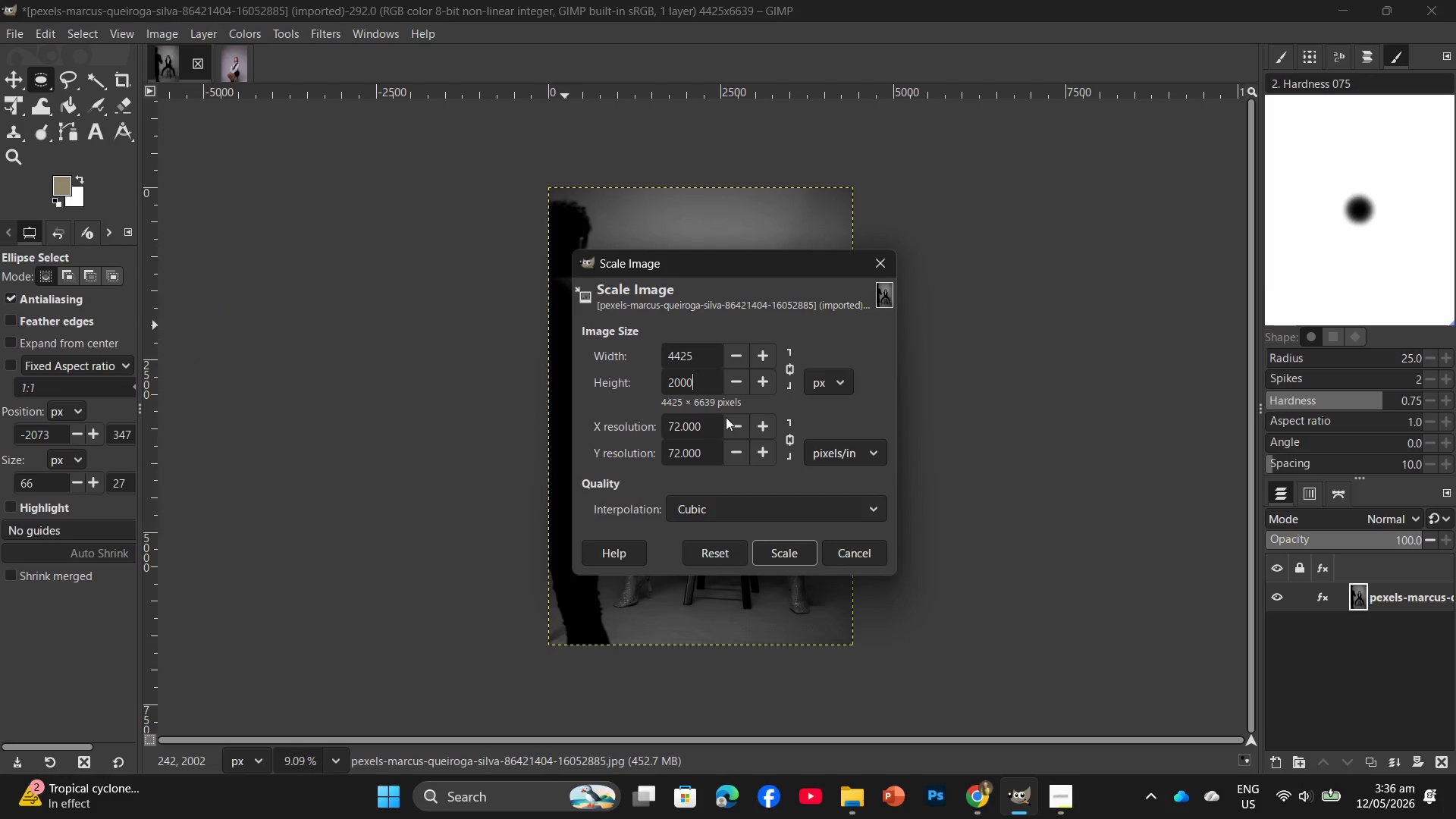 
left_click_drag(start_coordinate=[701, 423], to_coordinate=[641, 419])
 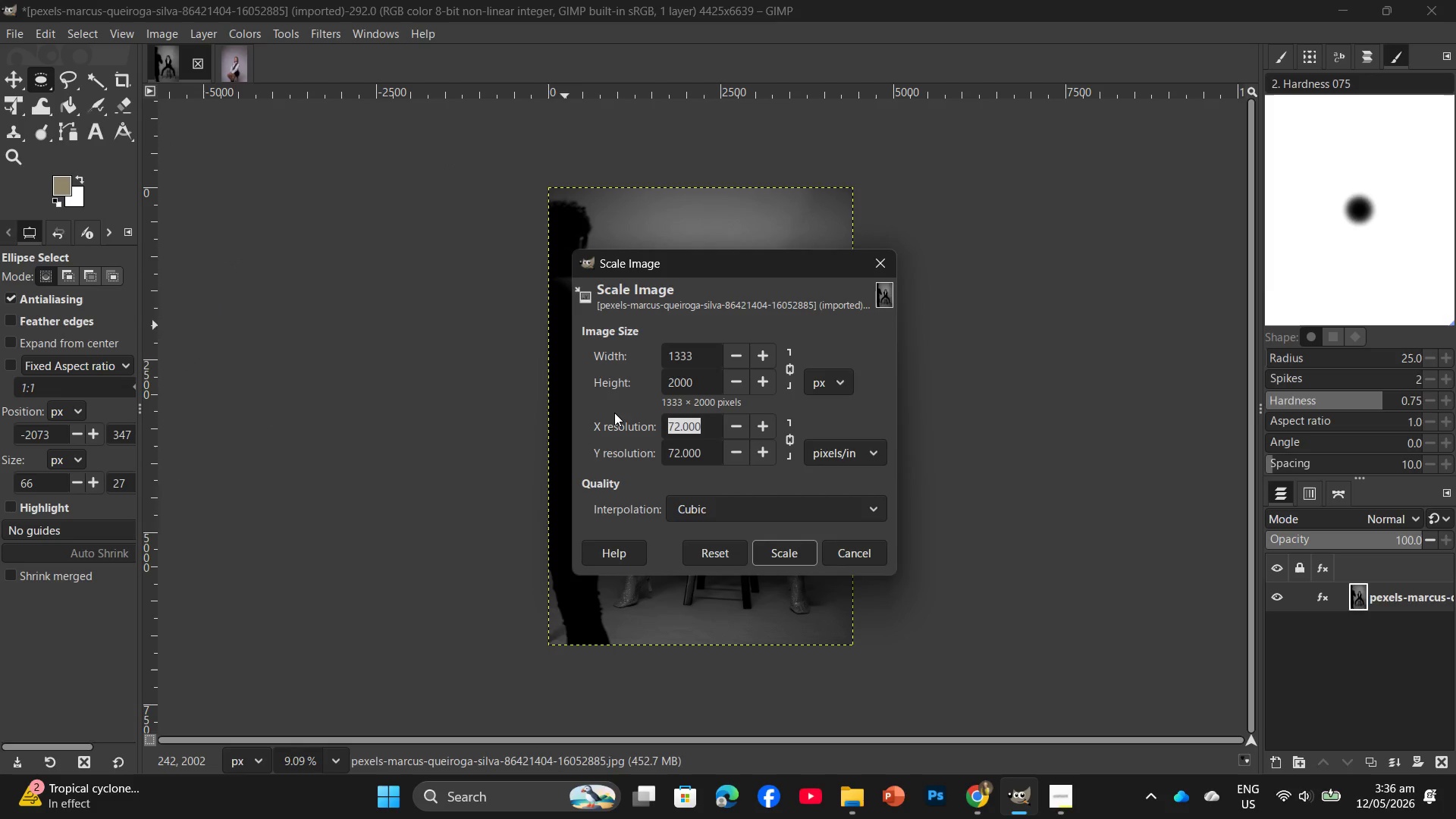 
key(Numpad3)
 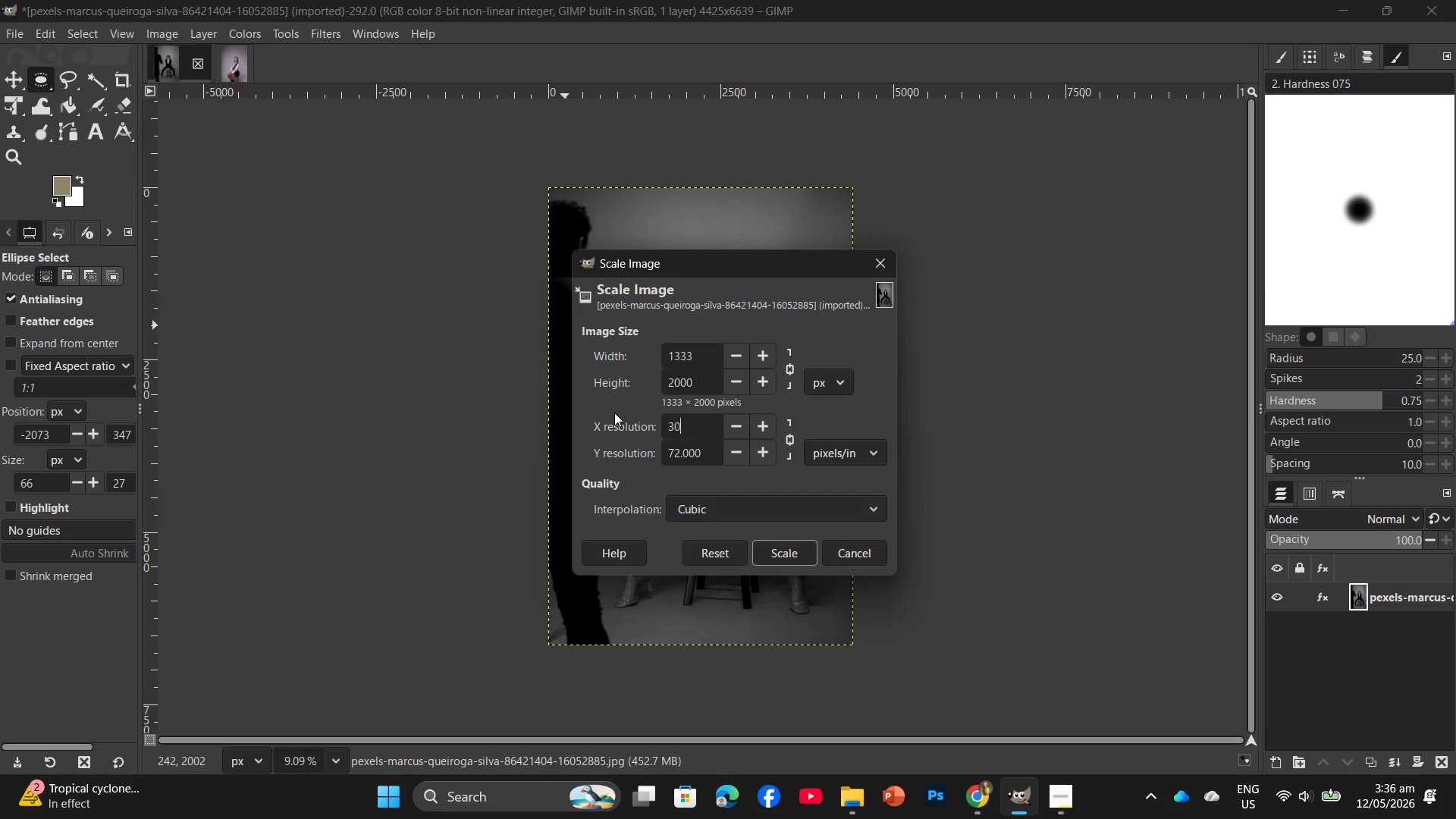 
key(Numpad0)
 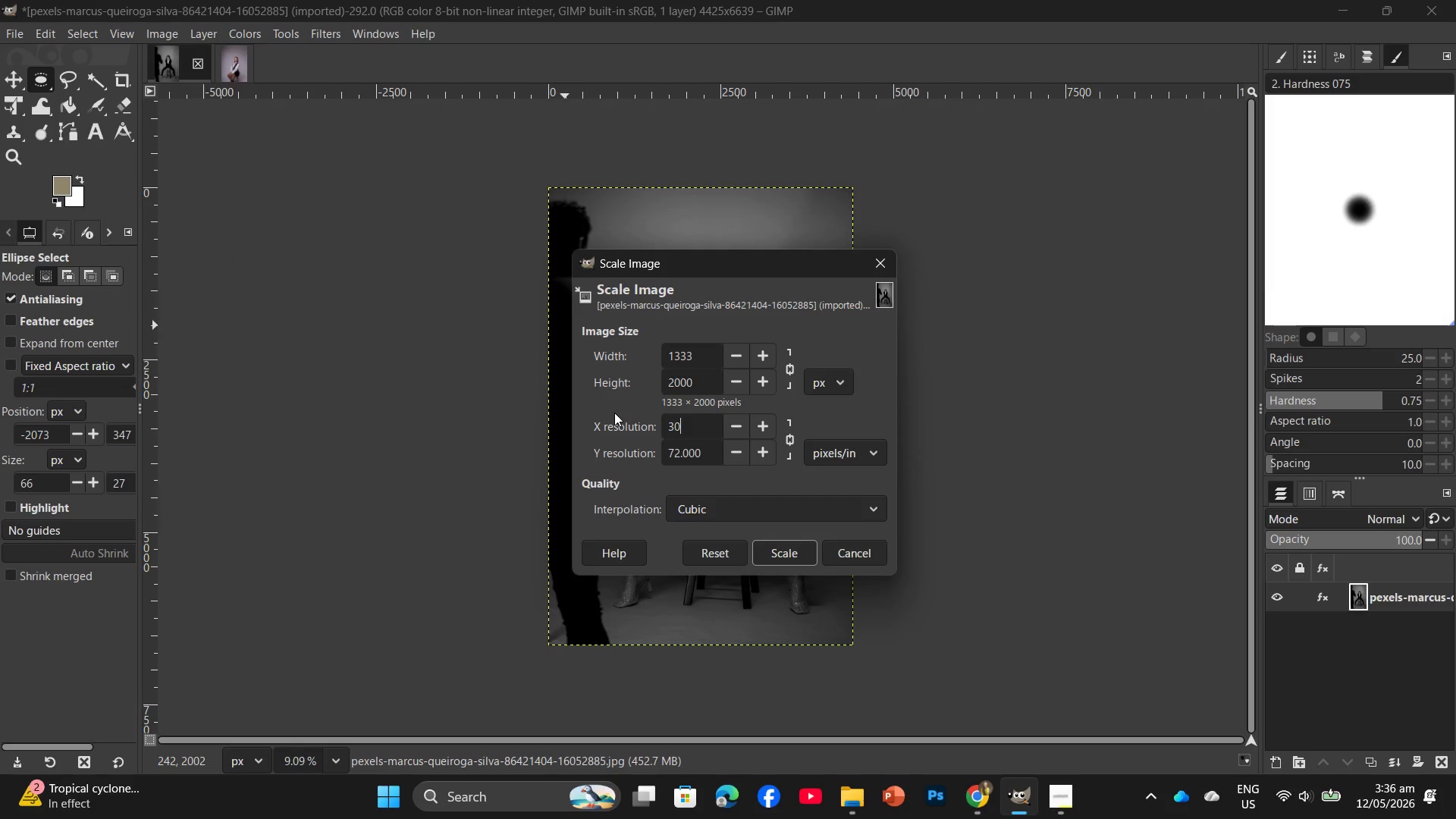 
key(Numpad0)
 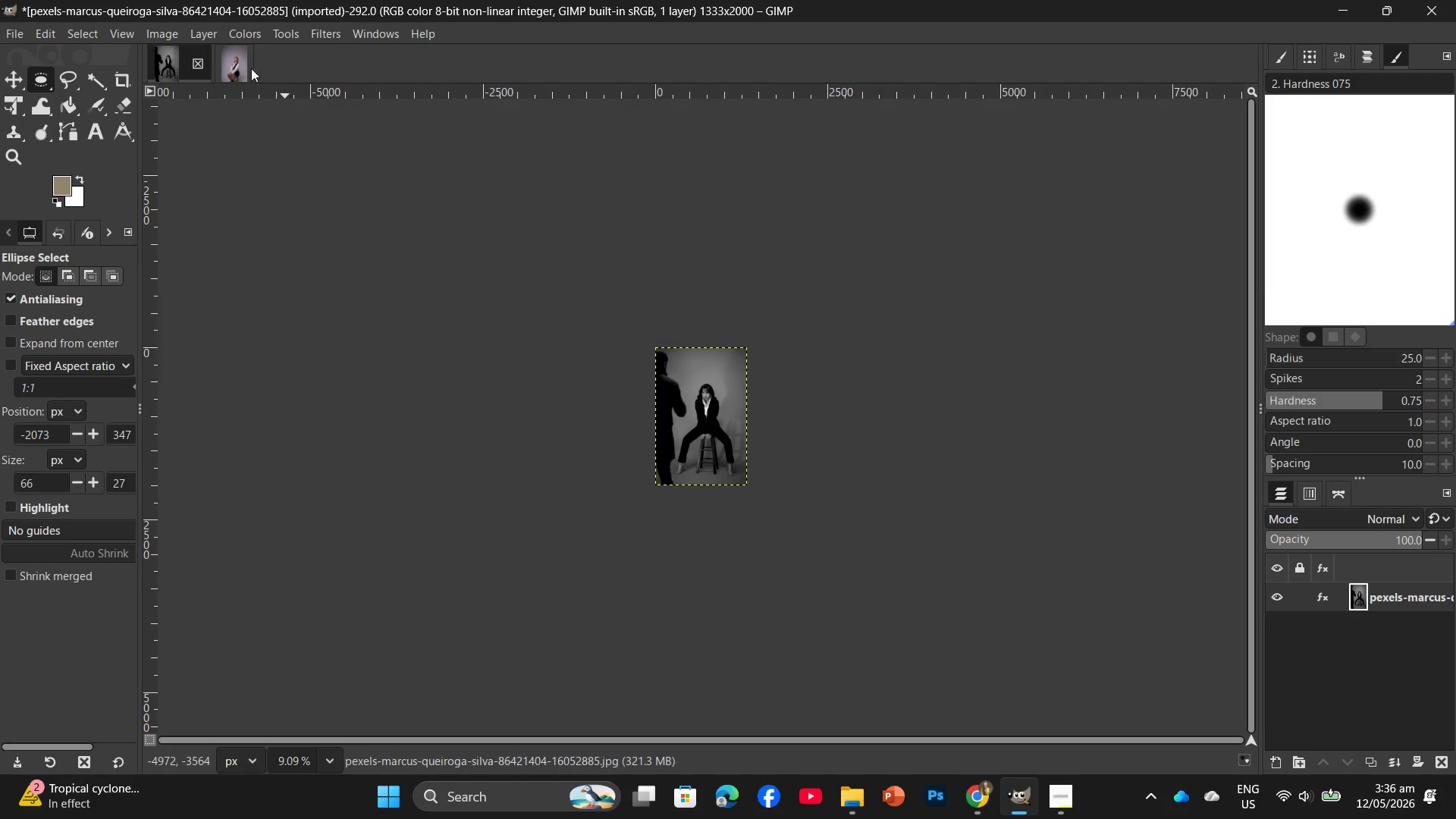 
wait(6.42)
 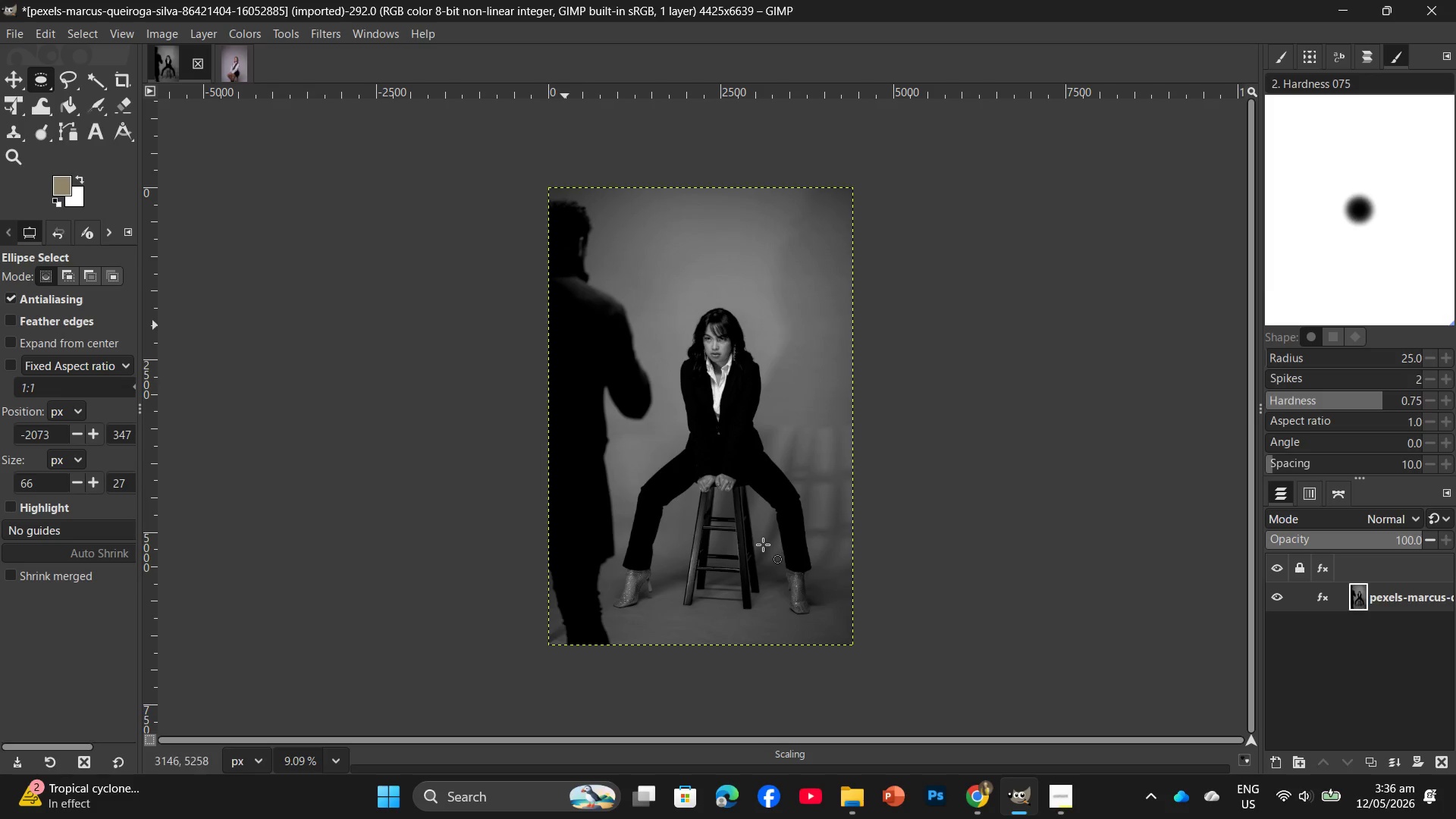 
left_click([9, 38])
 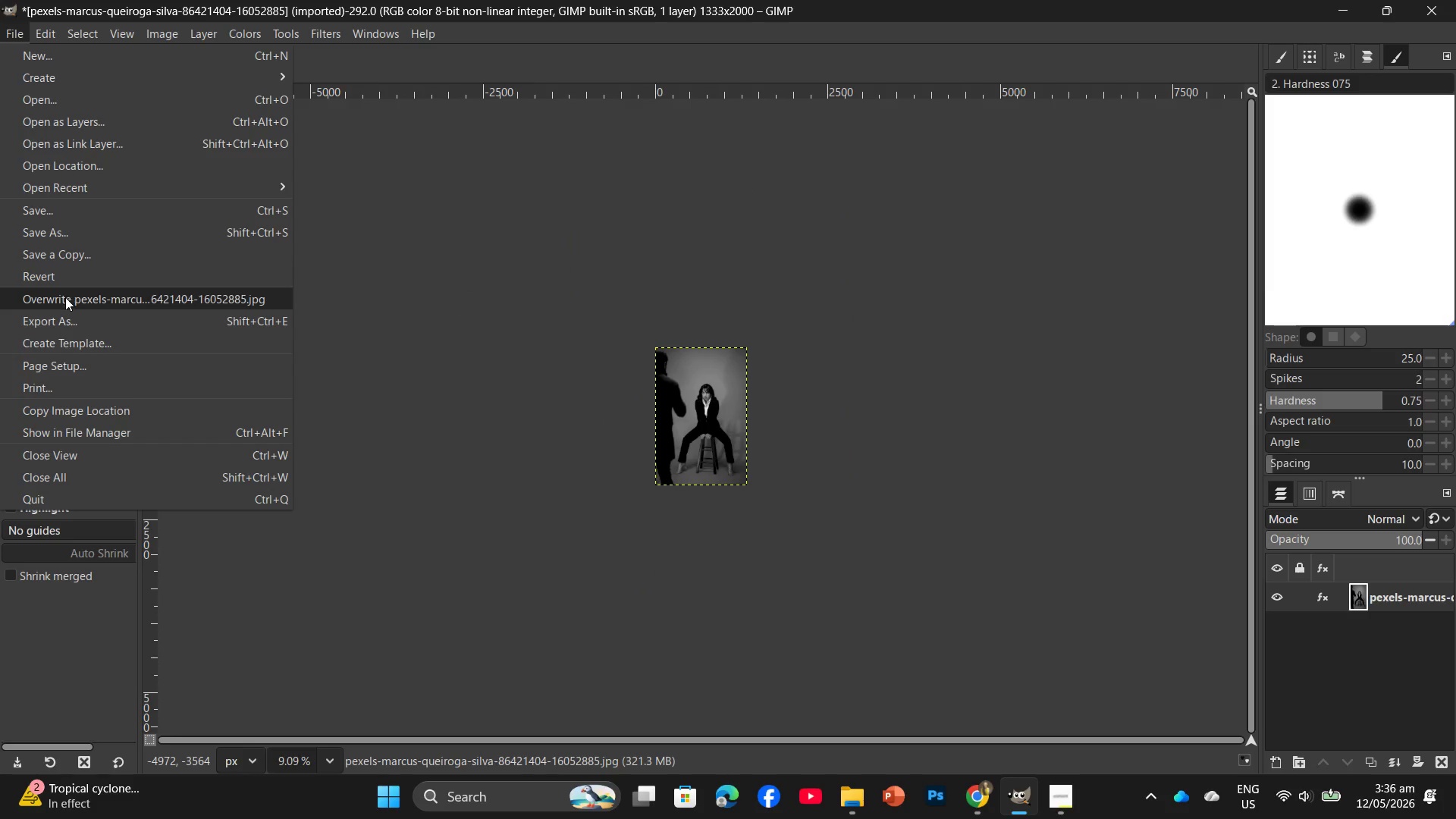 
left_click([93, 238])
 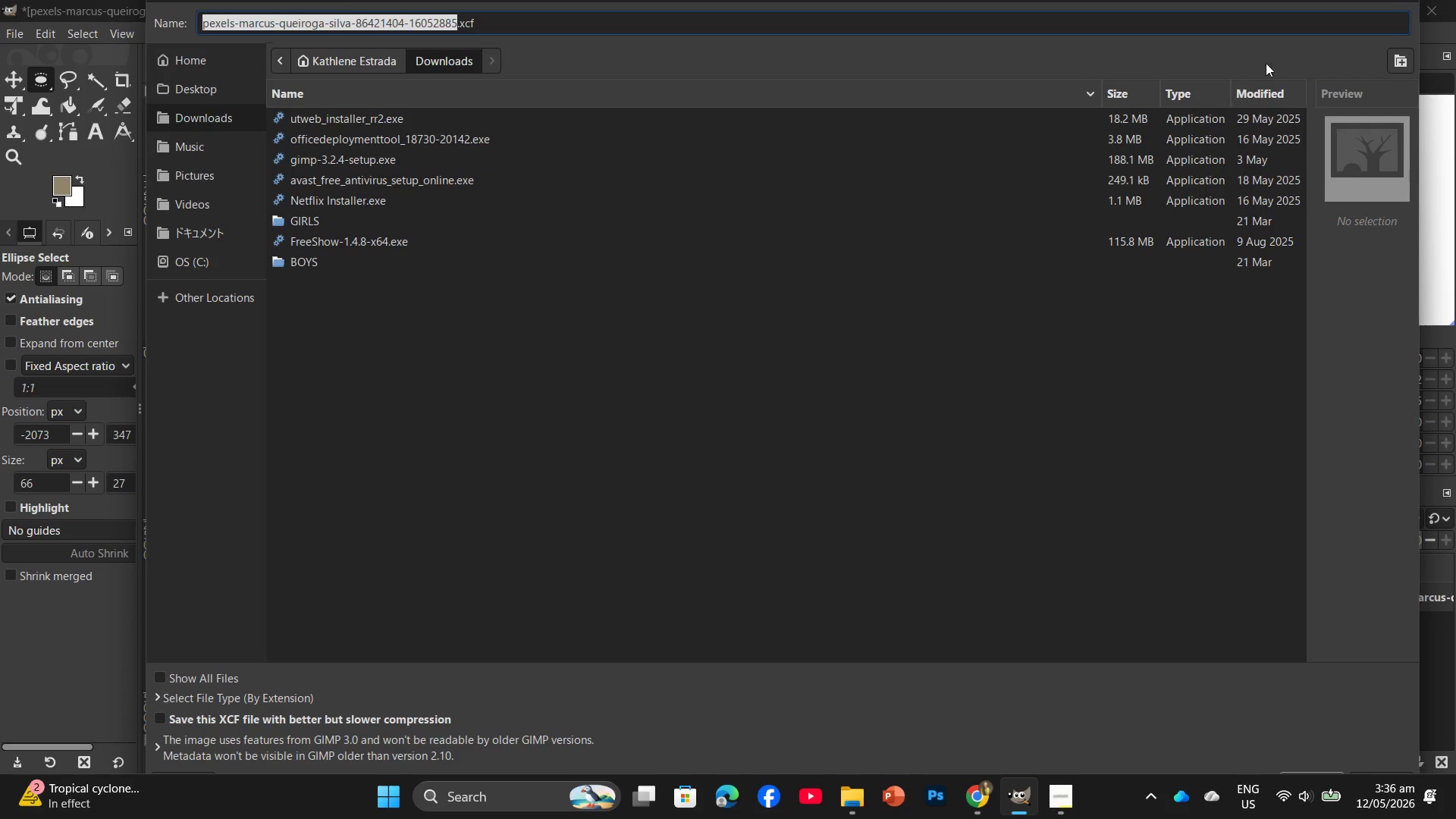 
left_click([1412, 0])
 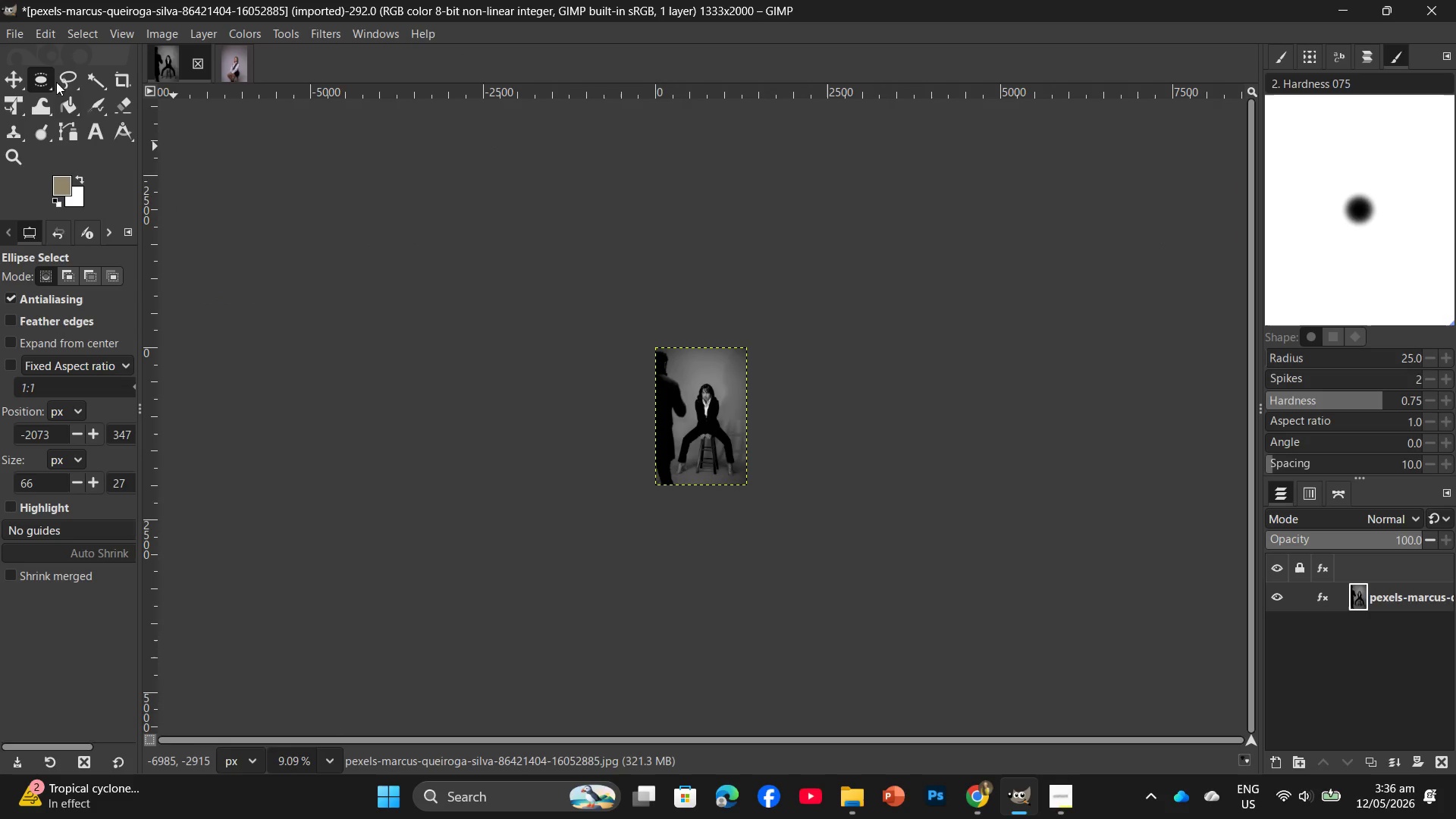 
left_click([14, 30])
 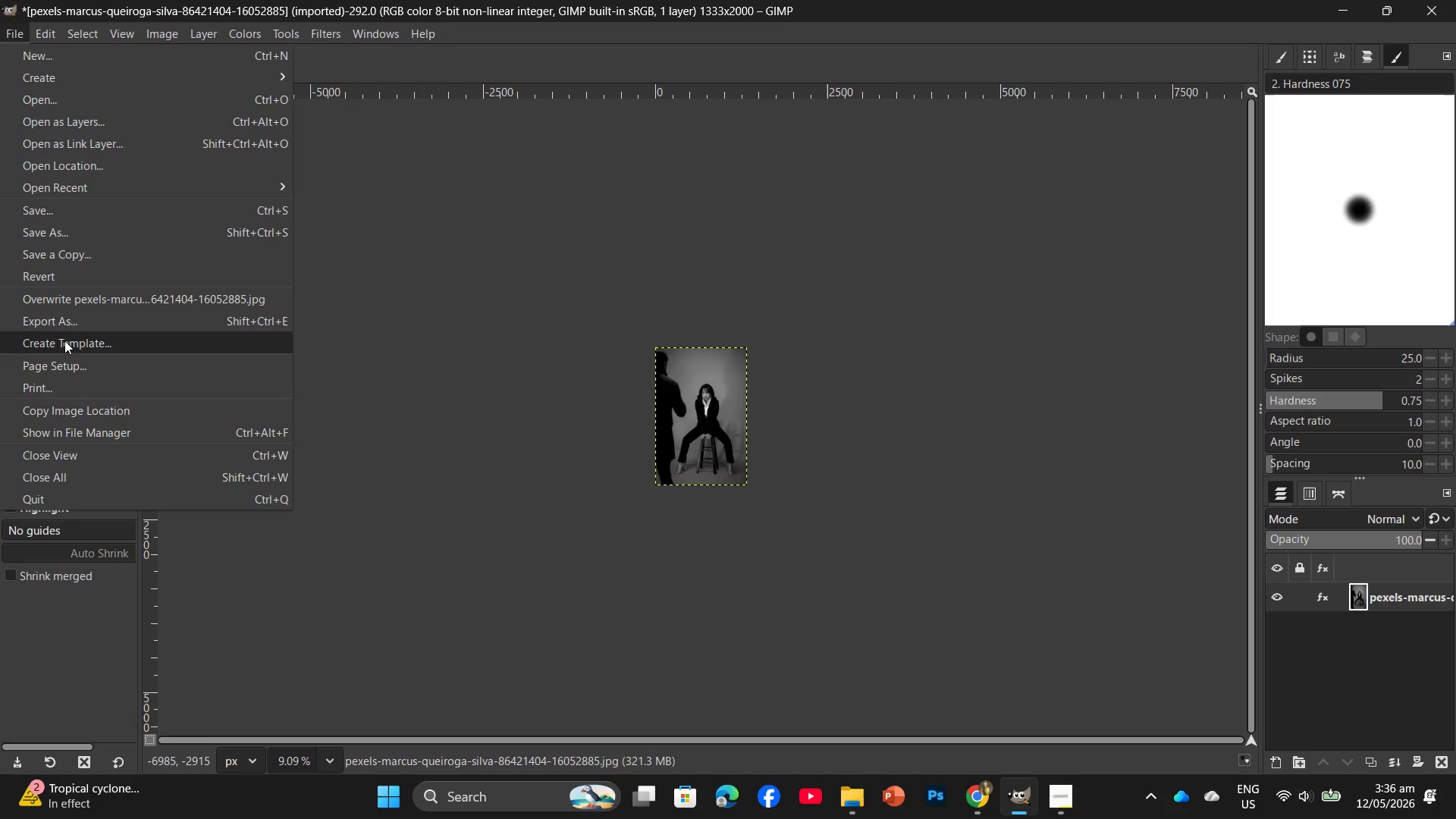 
left_click([66, 331])
 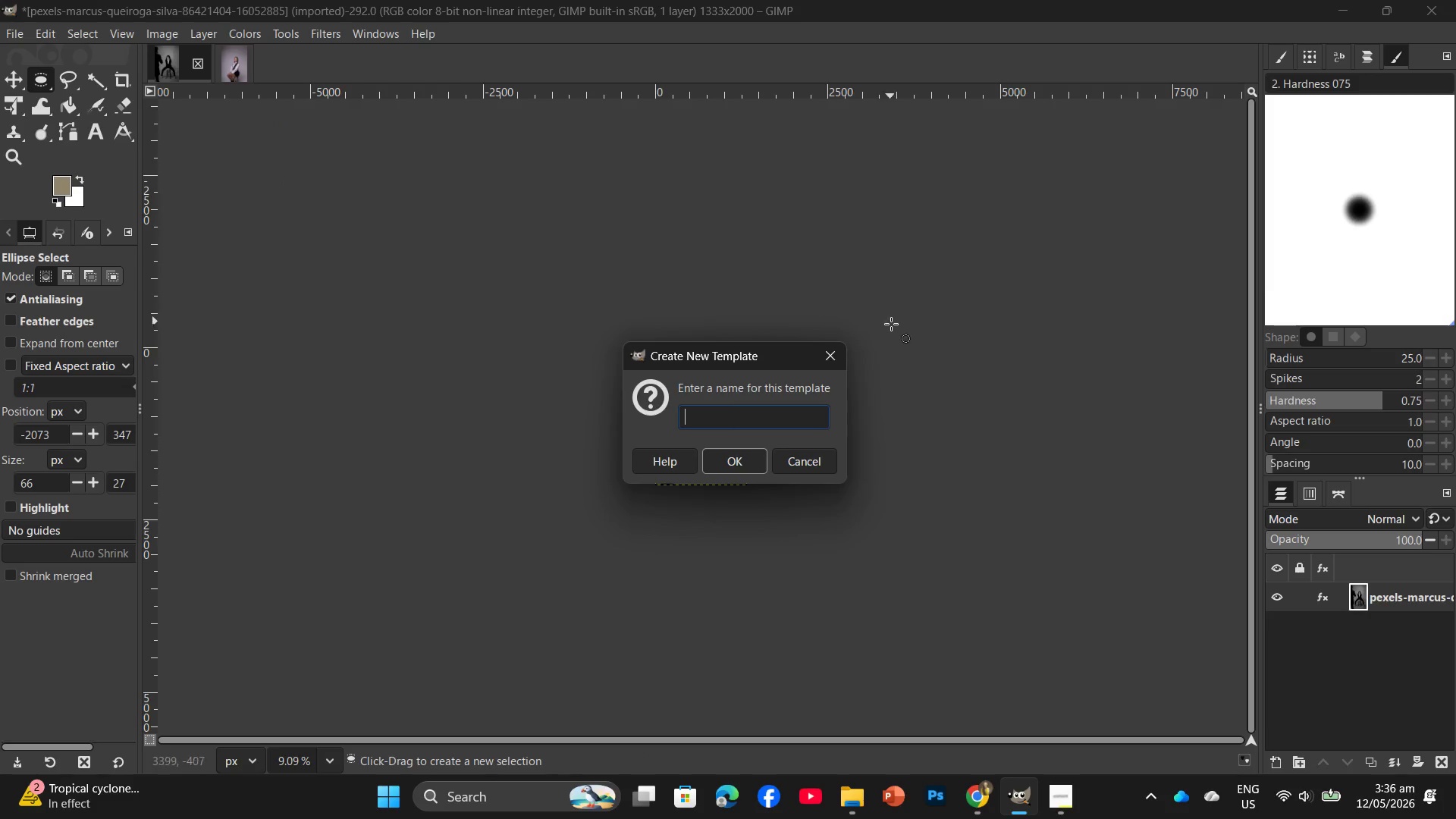 
left_click([797, 460])
 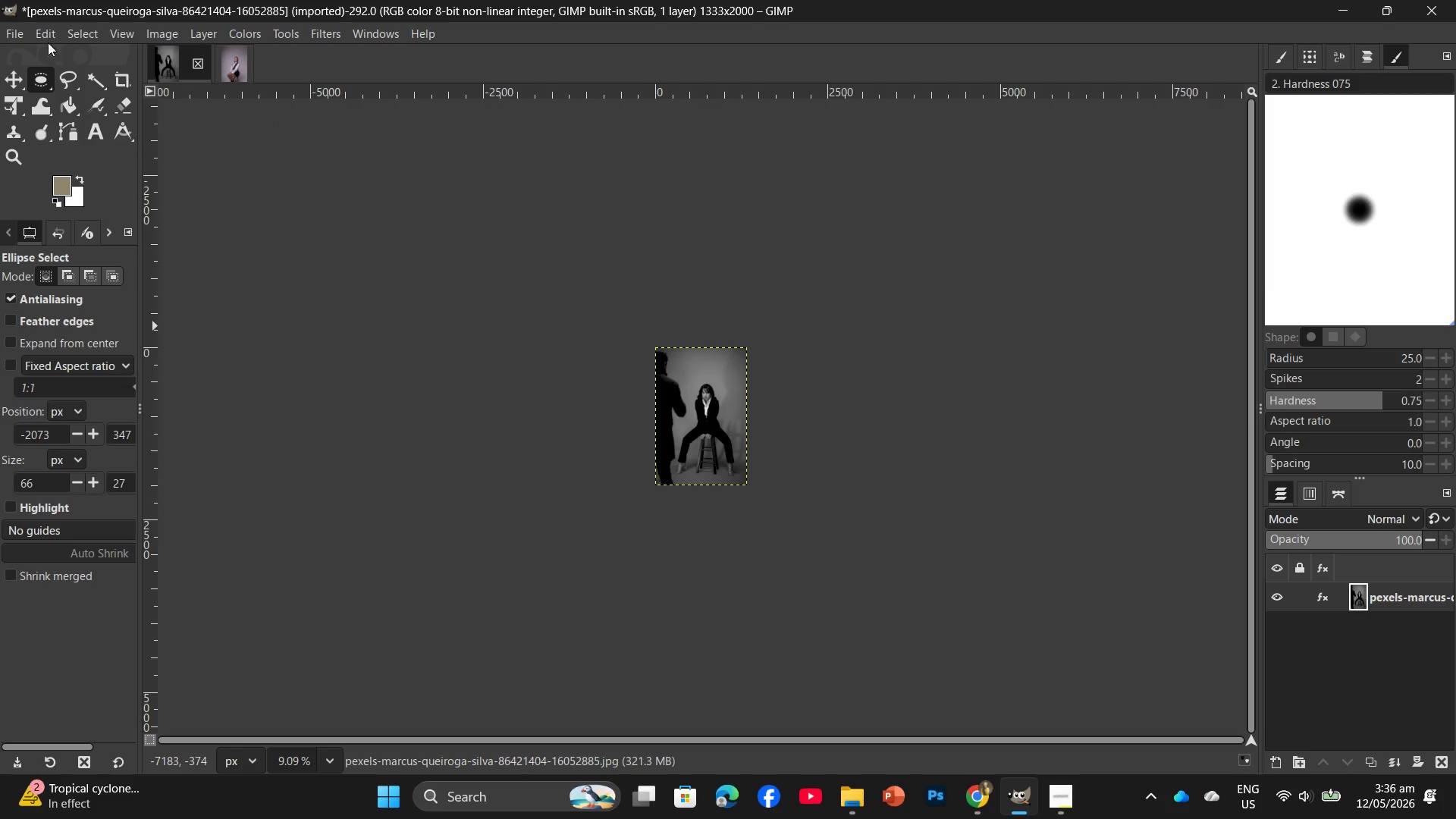 
left_click([0, 38])
 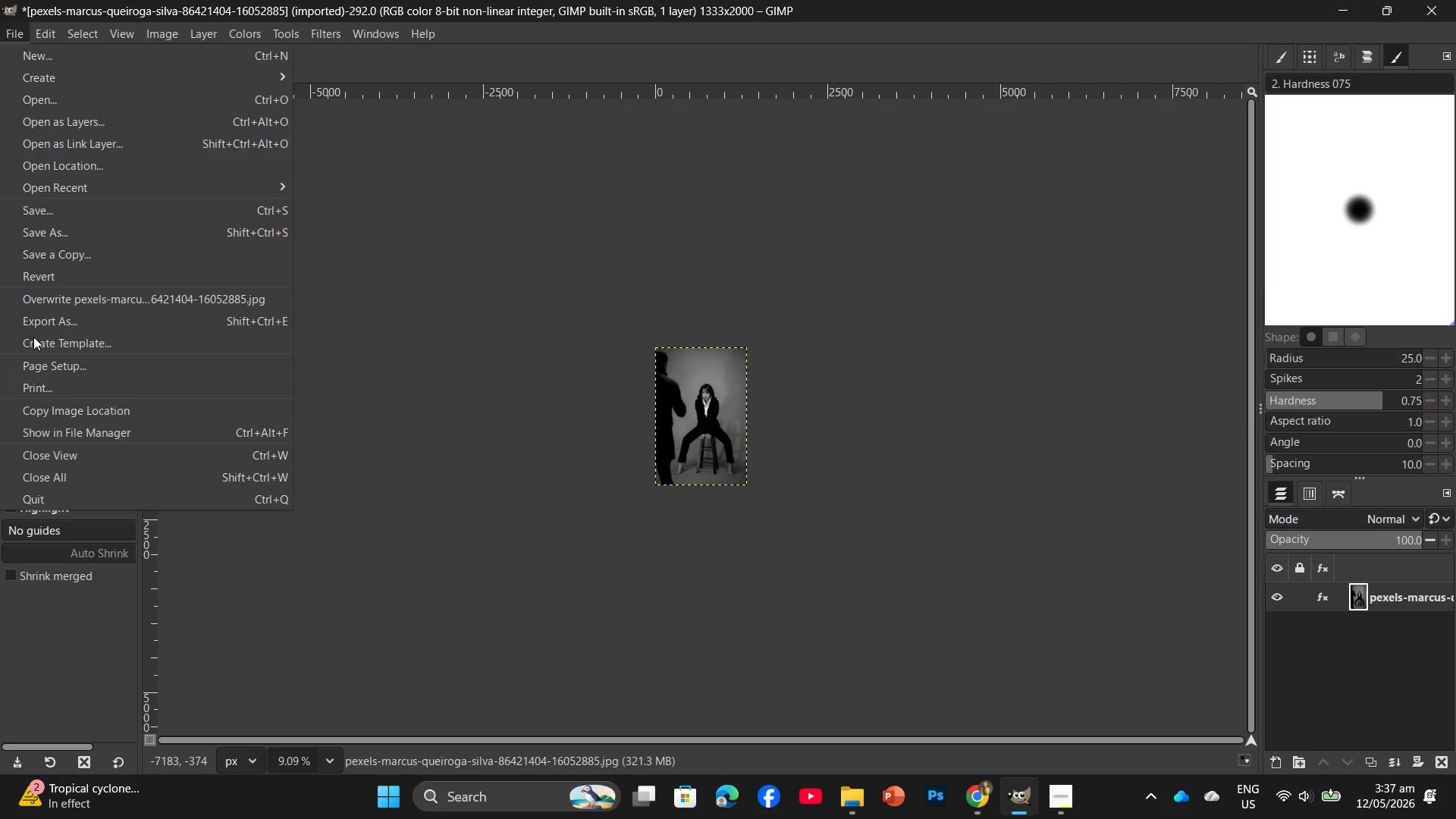 
left_click([46, 330])
 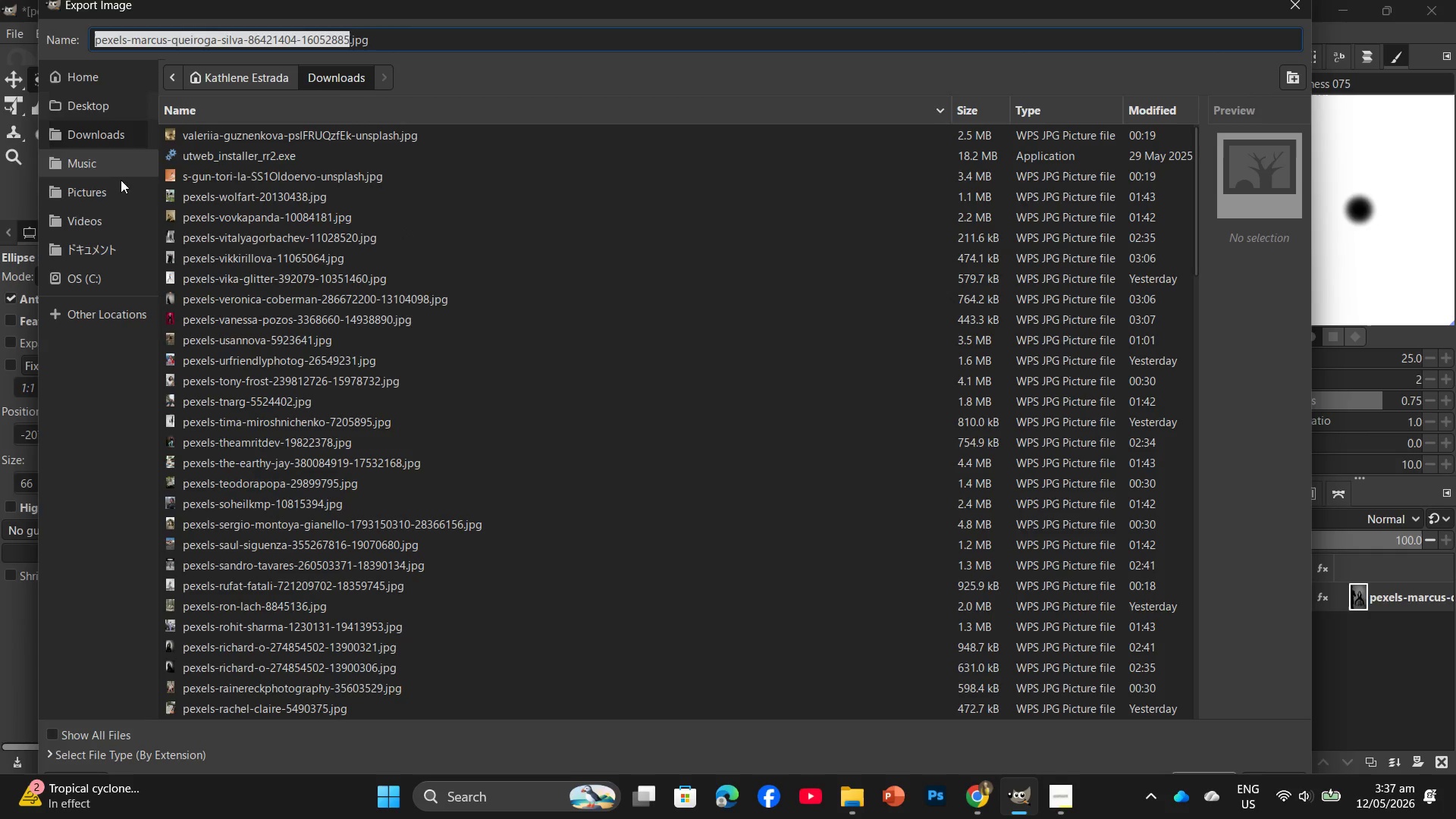 
left_click([123, 115])
 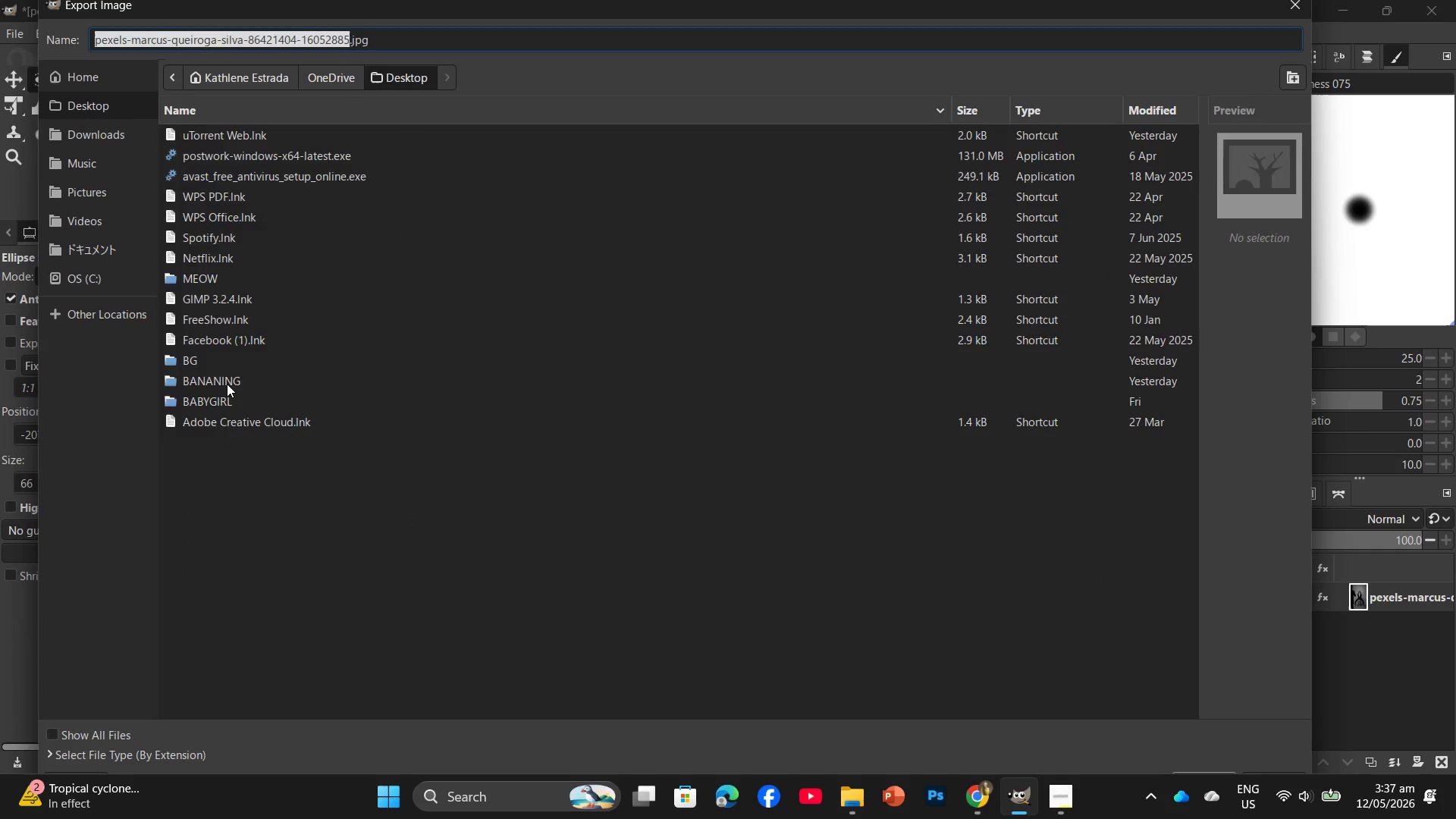 
double_click([227, 384])
 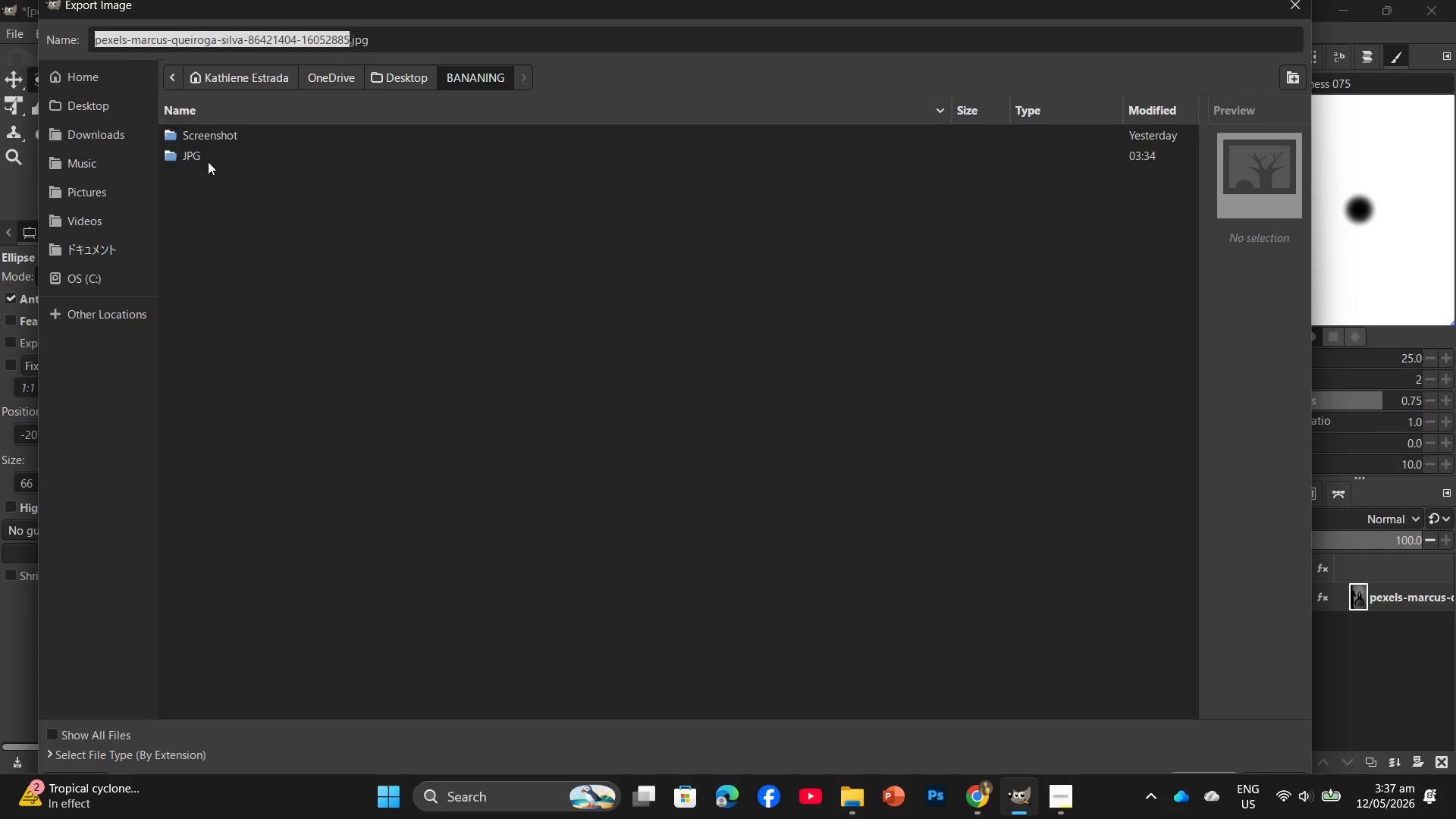 
double_click([208, 162])
 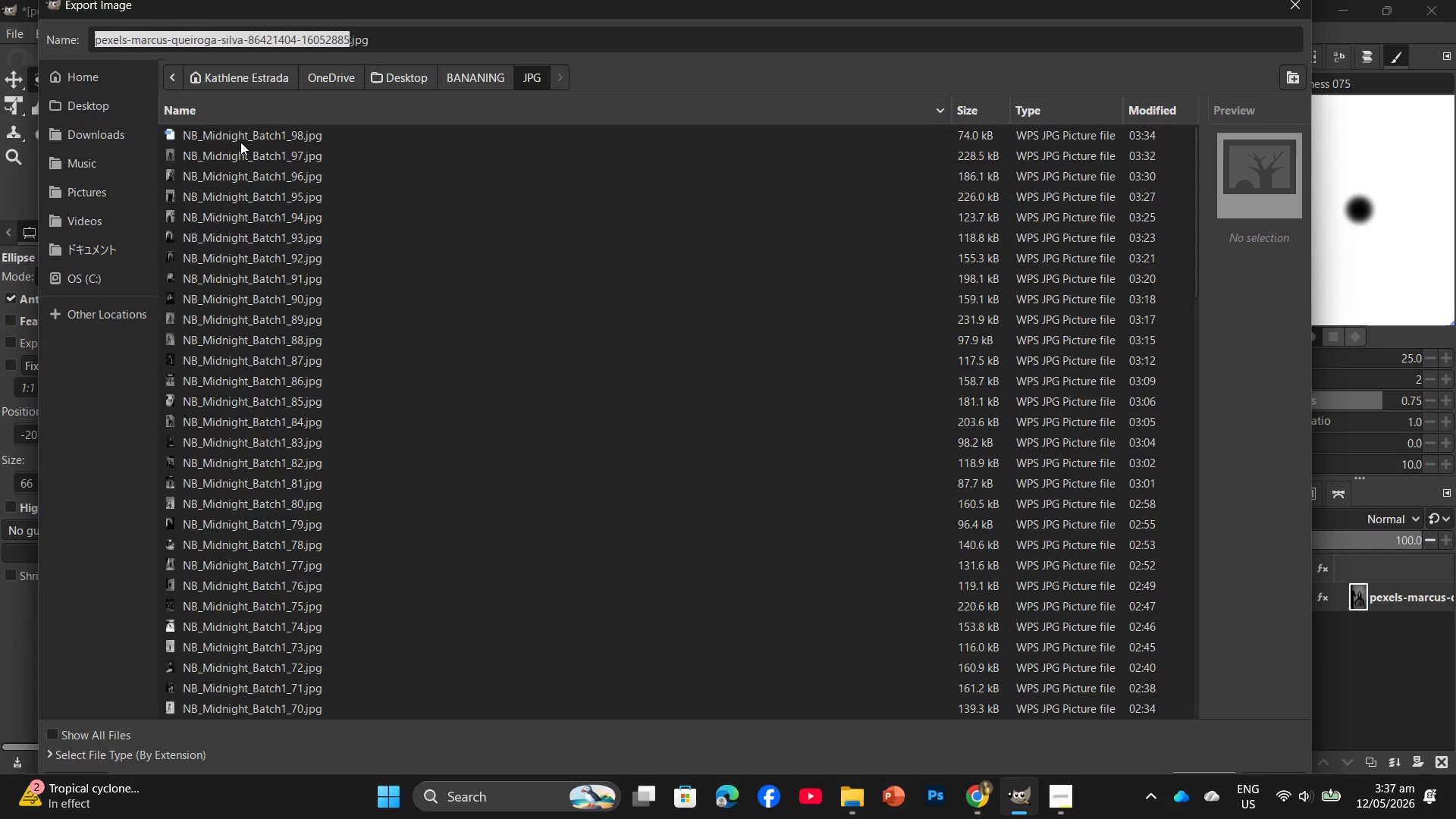 
left_click([244, 136])
 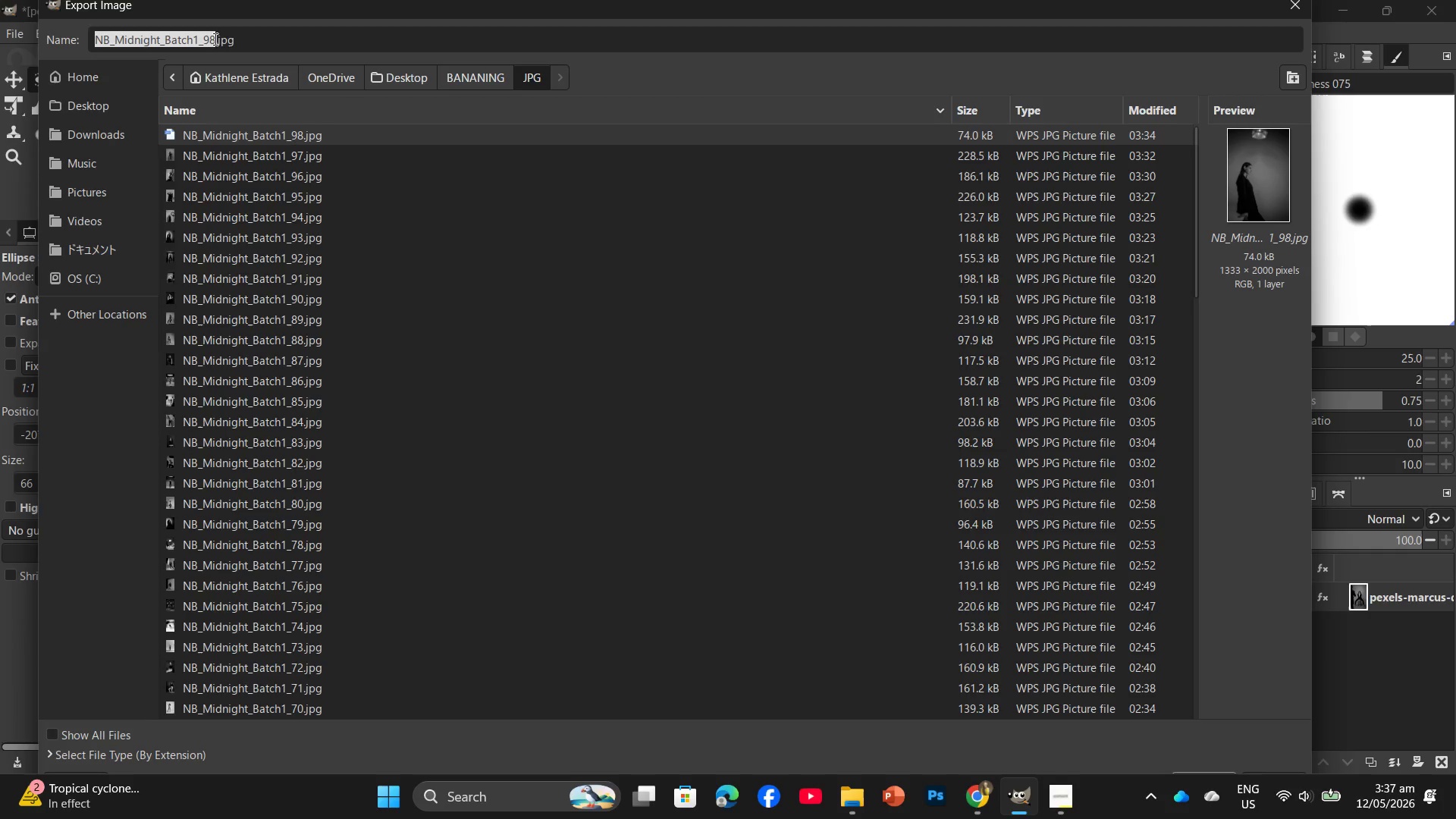 
left_click([211, 39])
 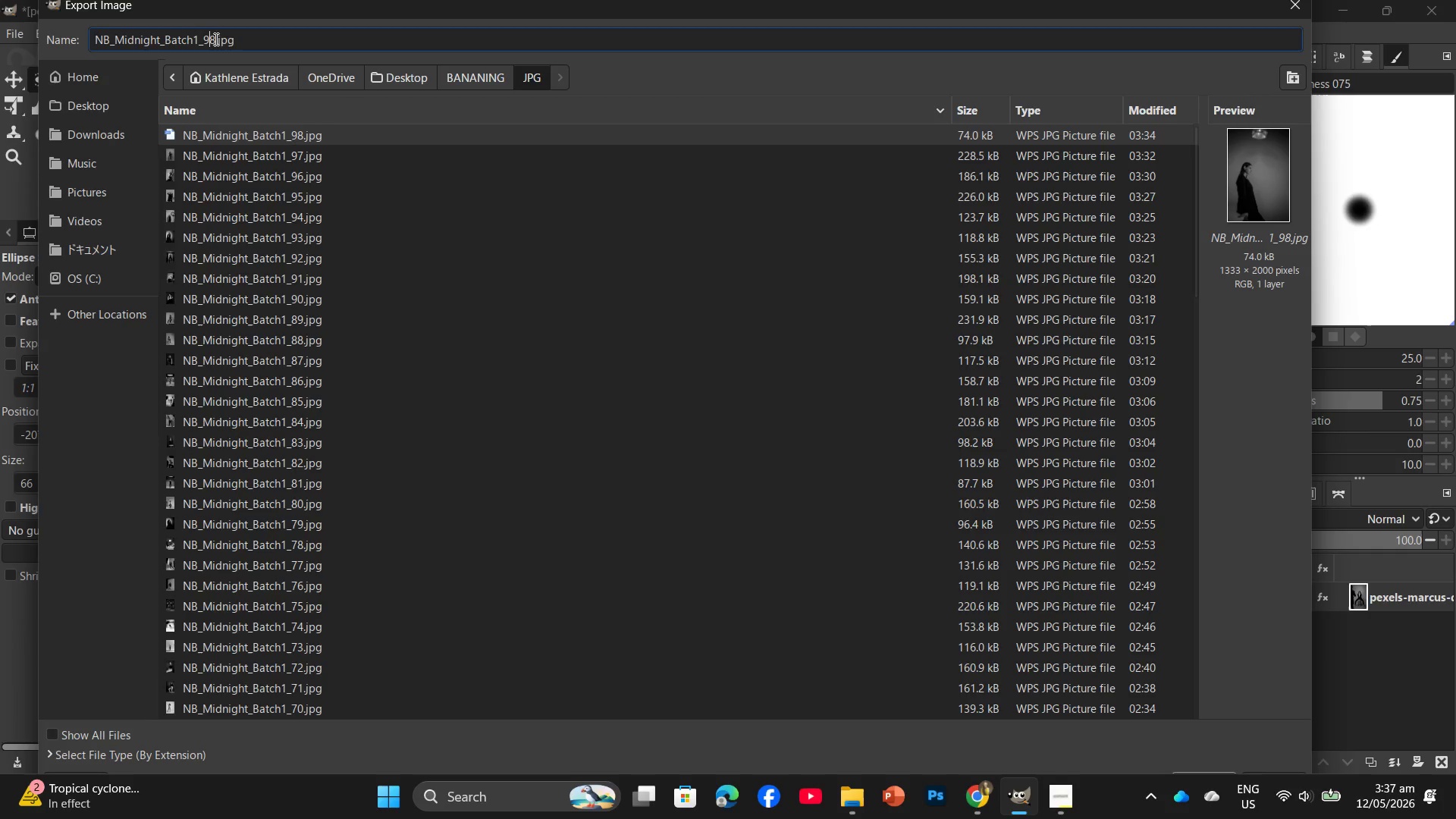 
left_click([215, 39])
 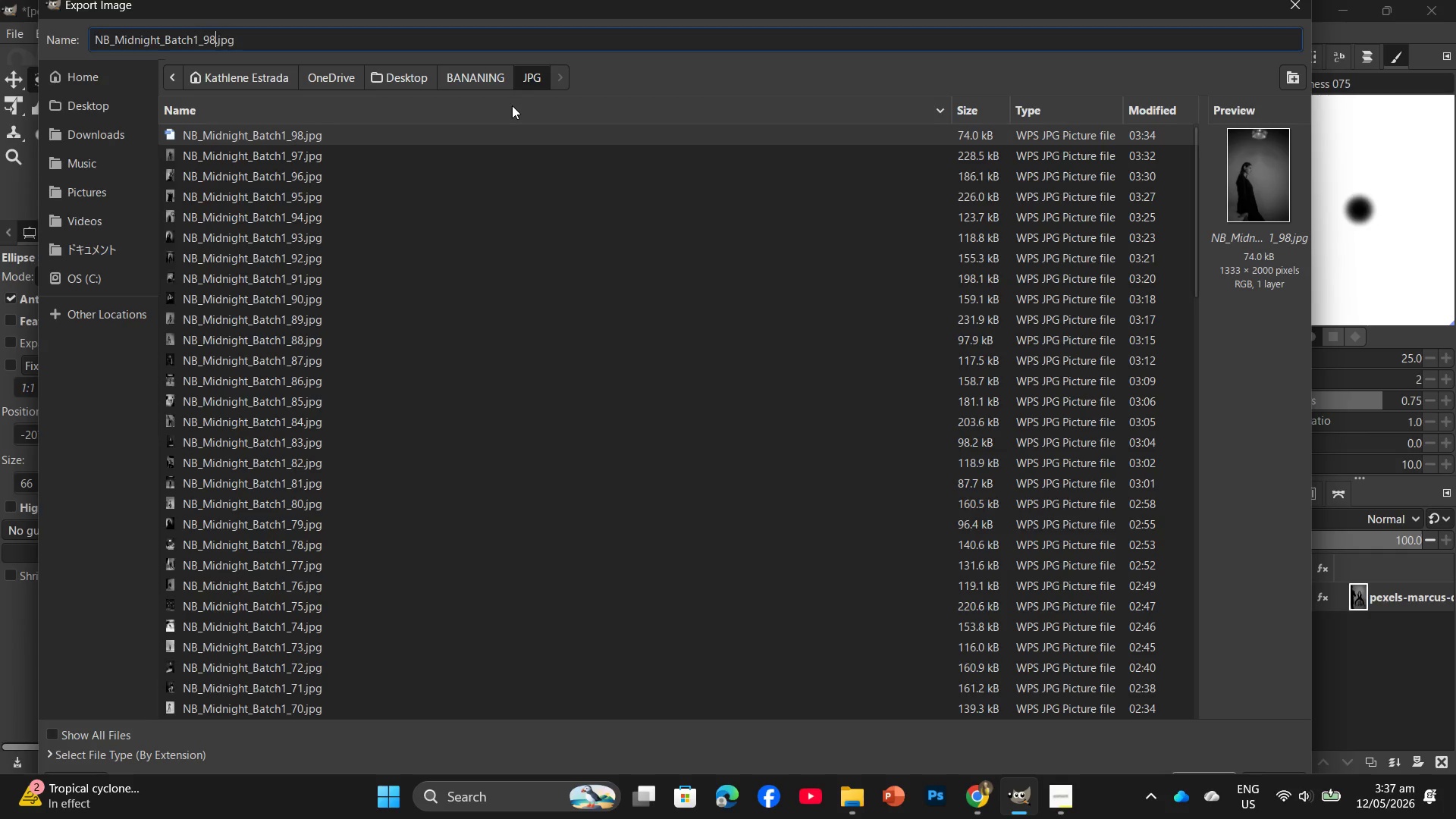 
key(Backspace)
 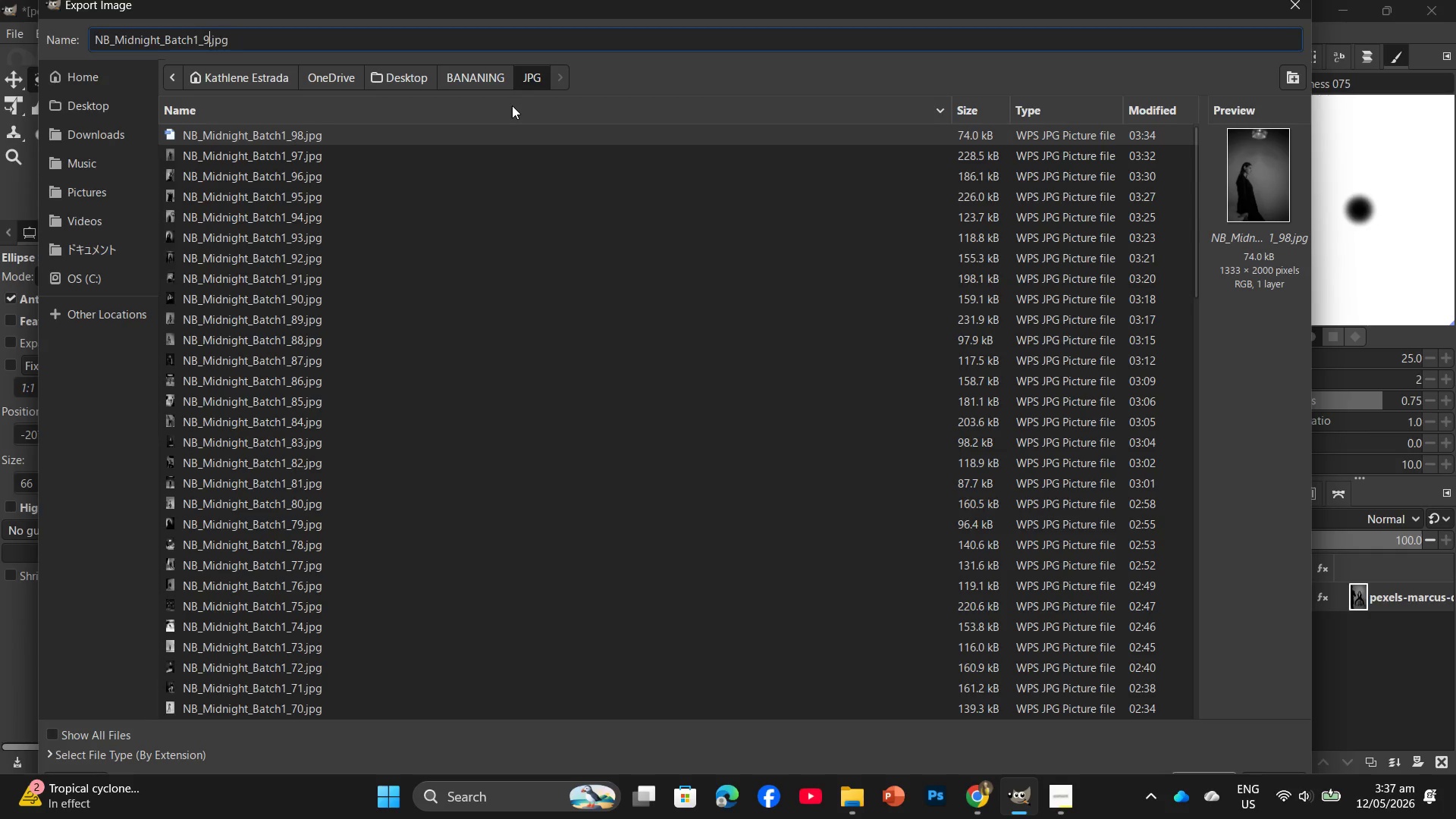 
key(Backspace)
 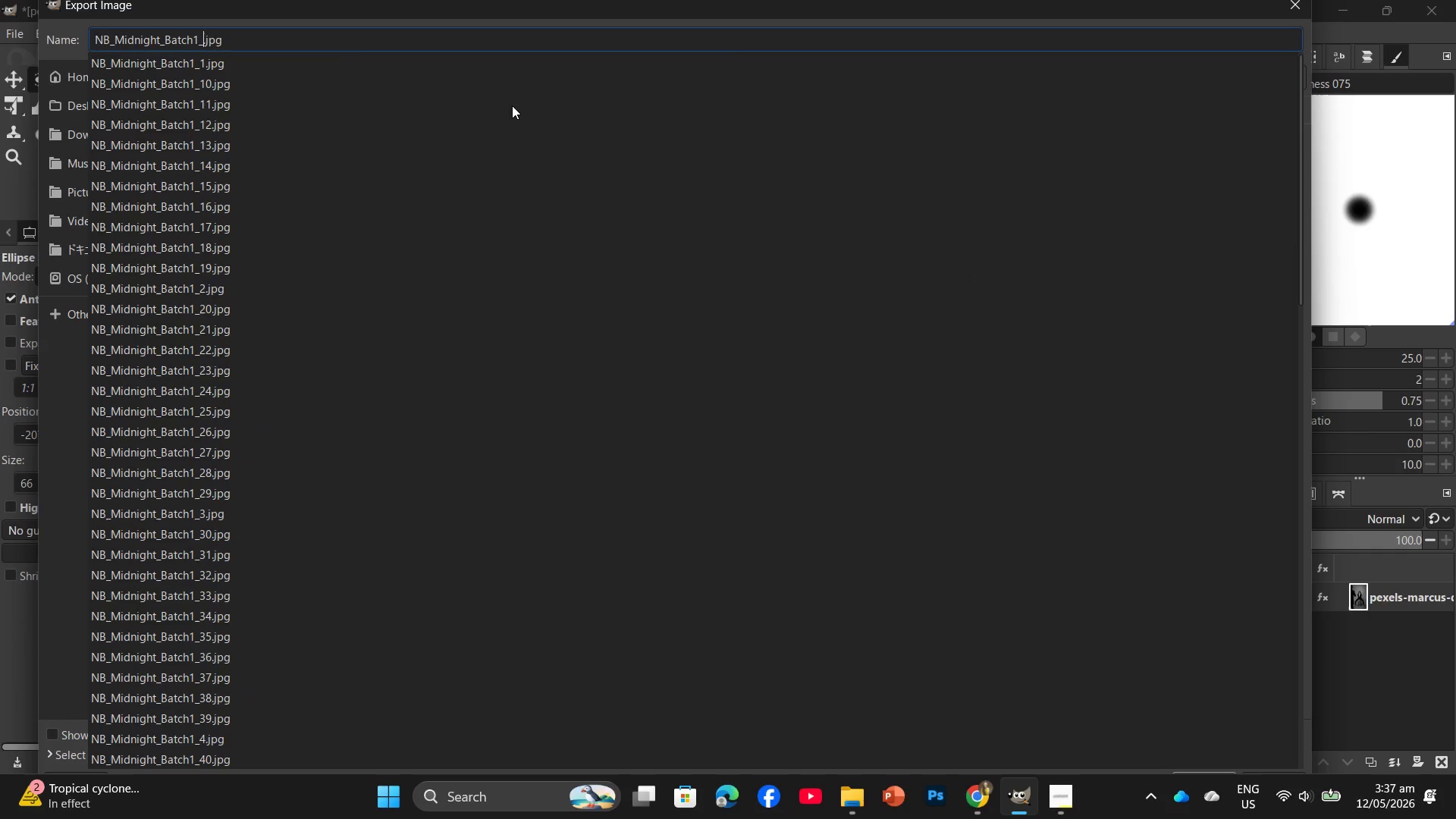 
key(Numpad9)
 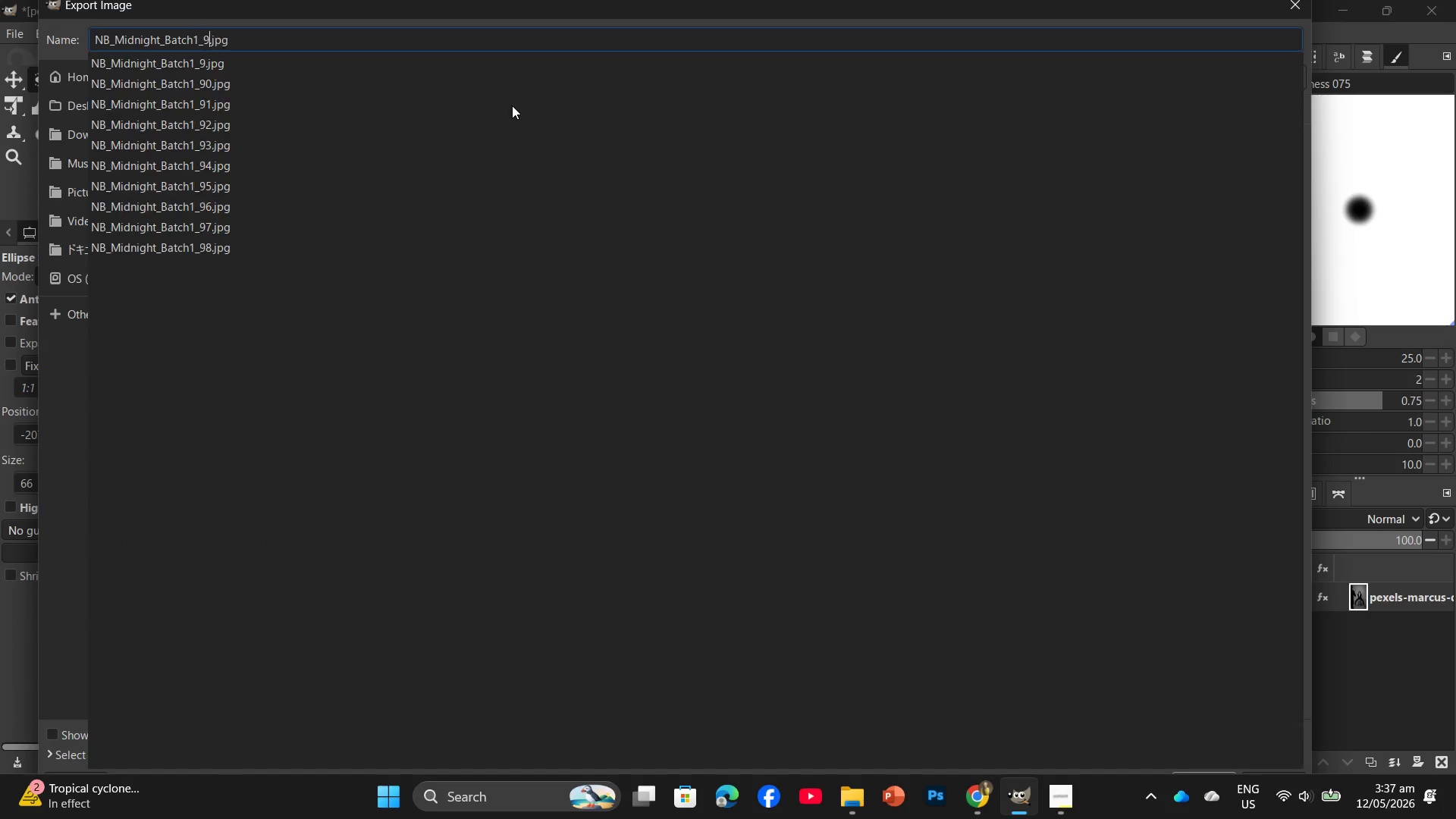 
key(Numpad9)
 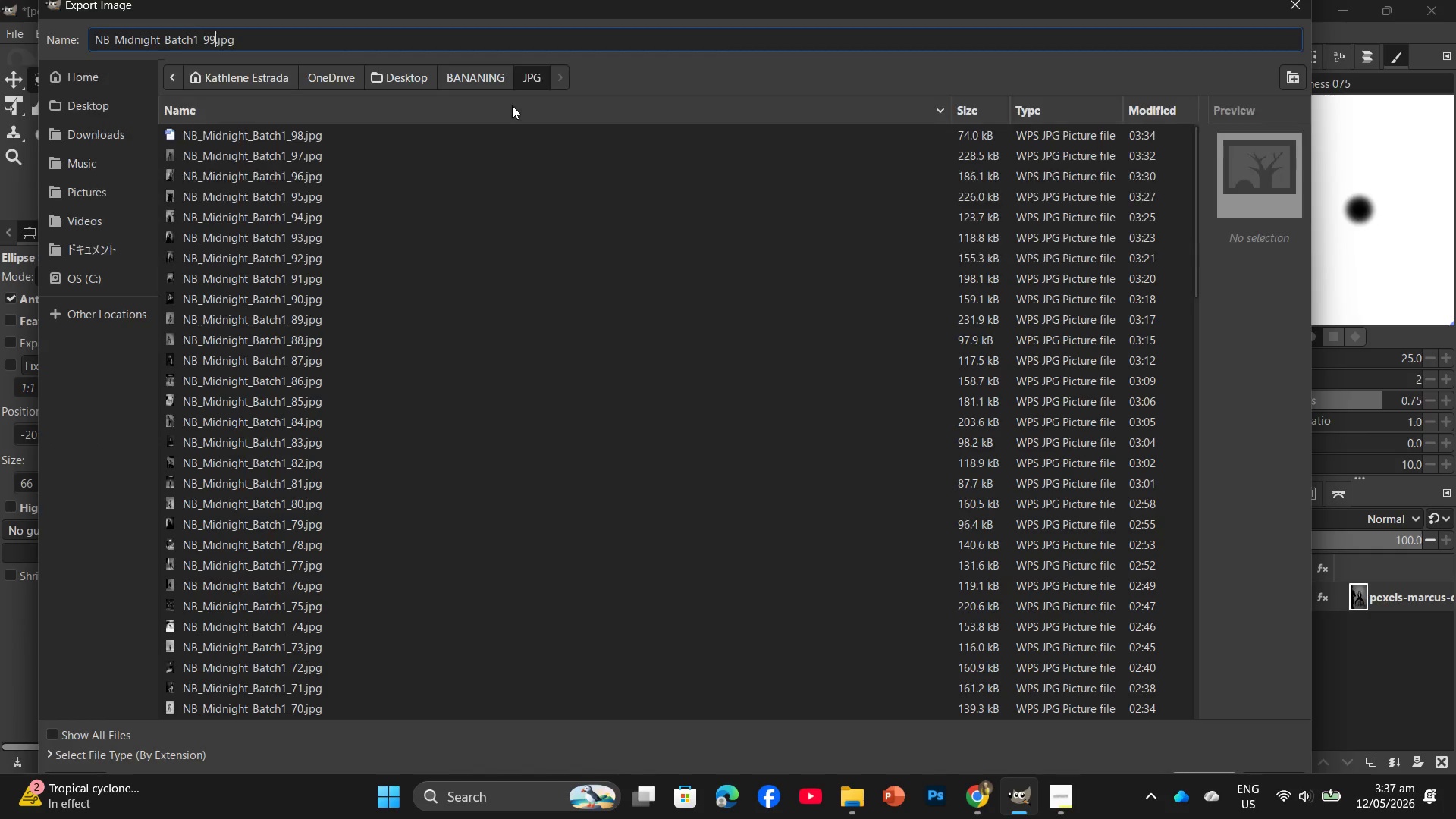 
key(Enter)
 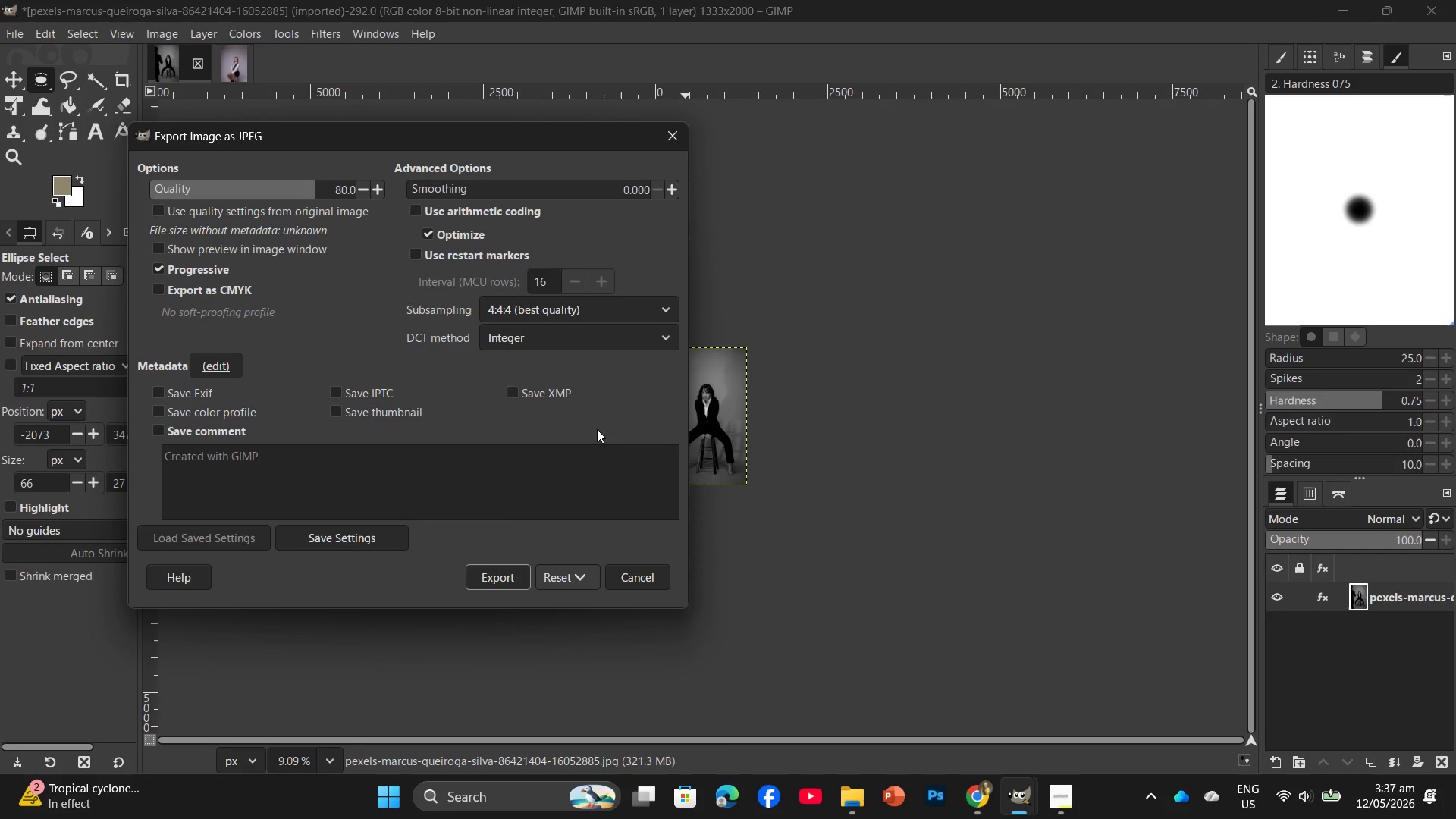 
left_click([498, 573])
 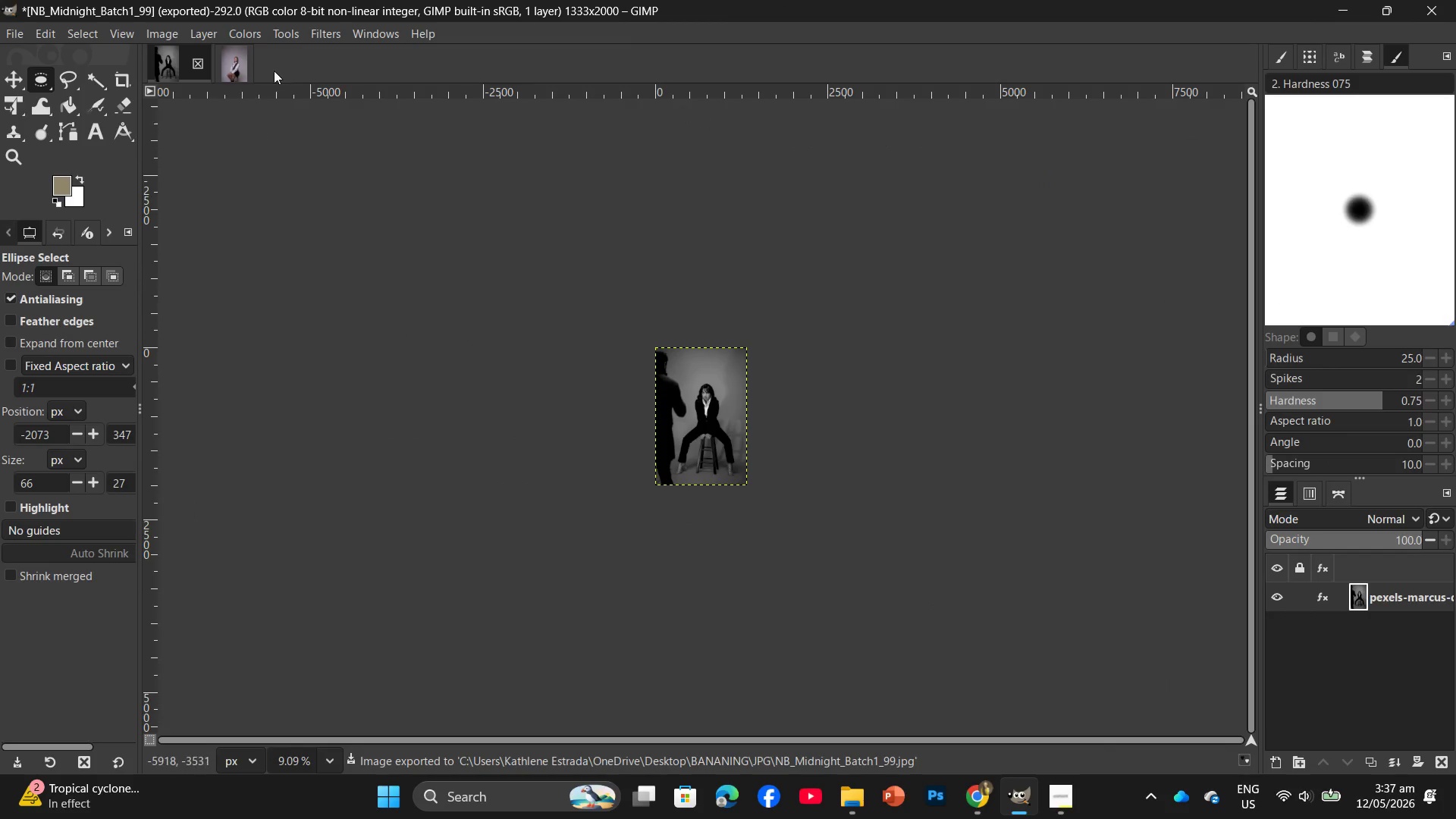 
left_click([196, 62])
 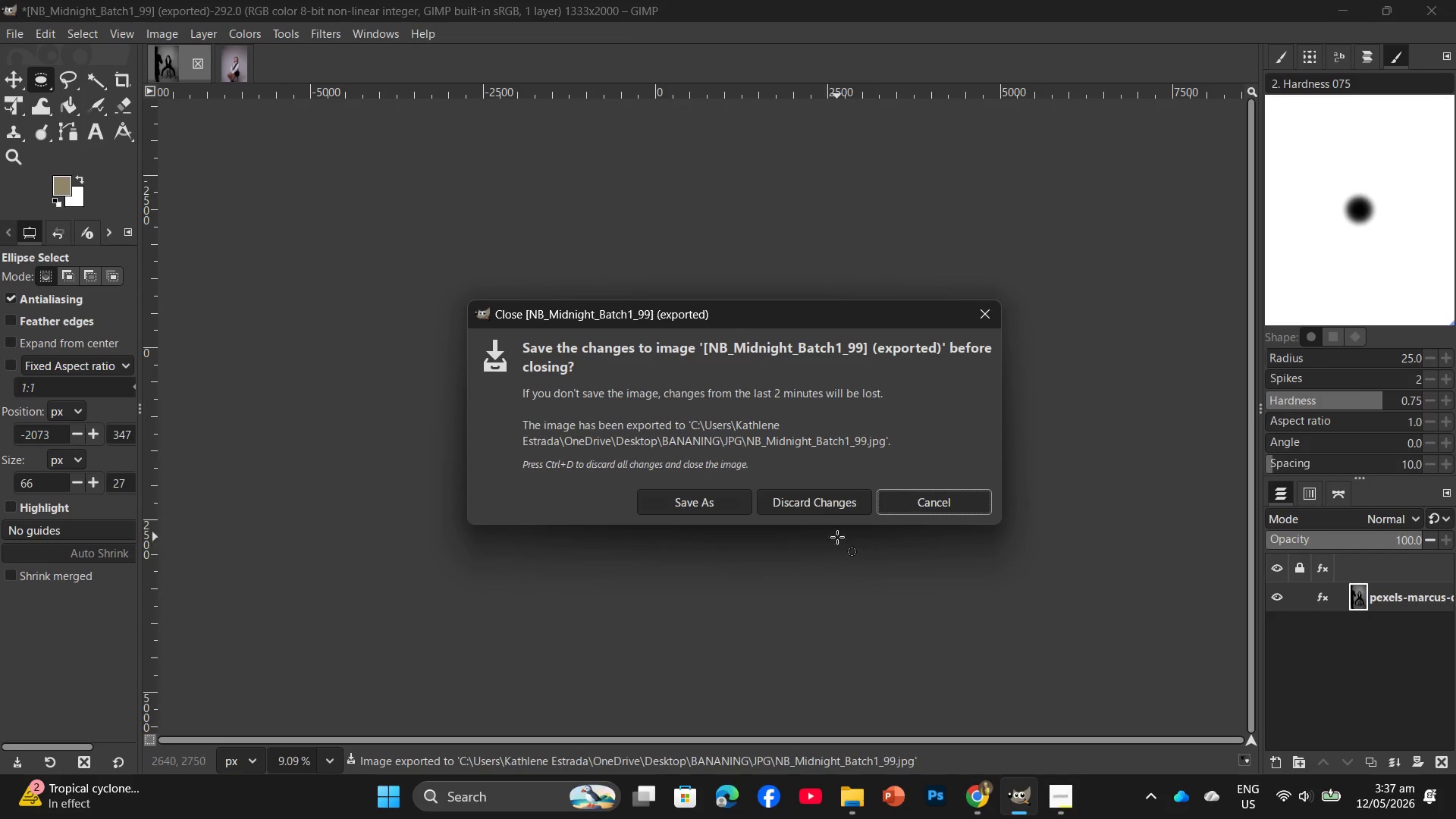 
left_click([827, 513])
 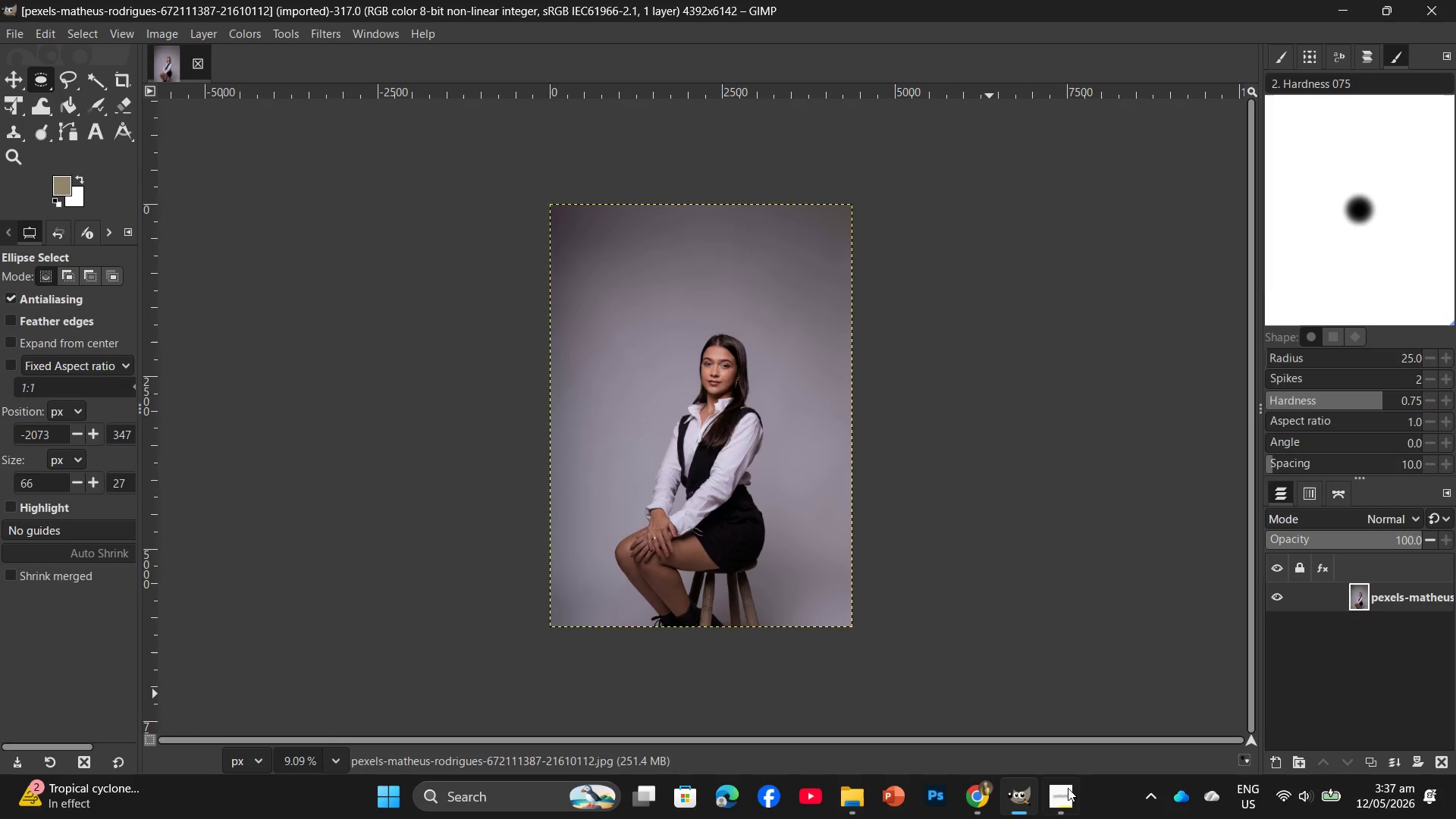 
left_click([1073, 805])